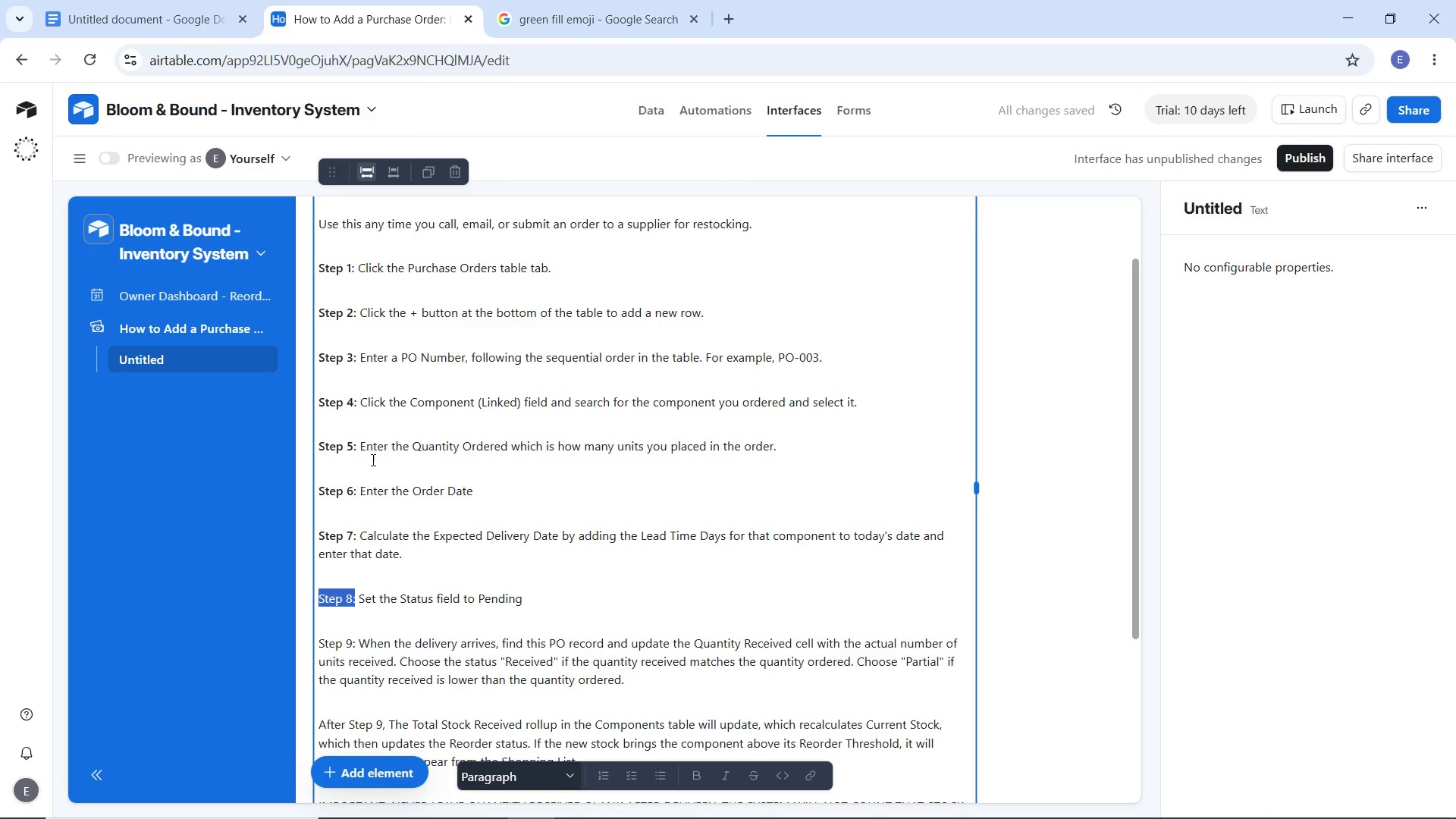 
key(Control+B)
 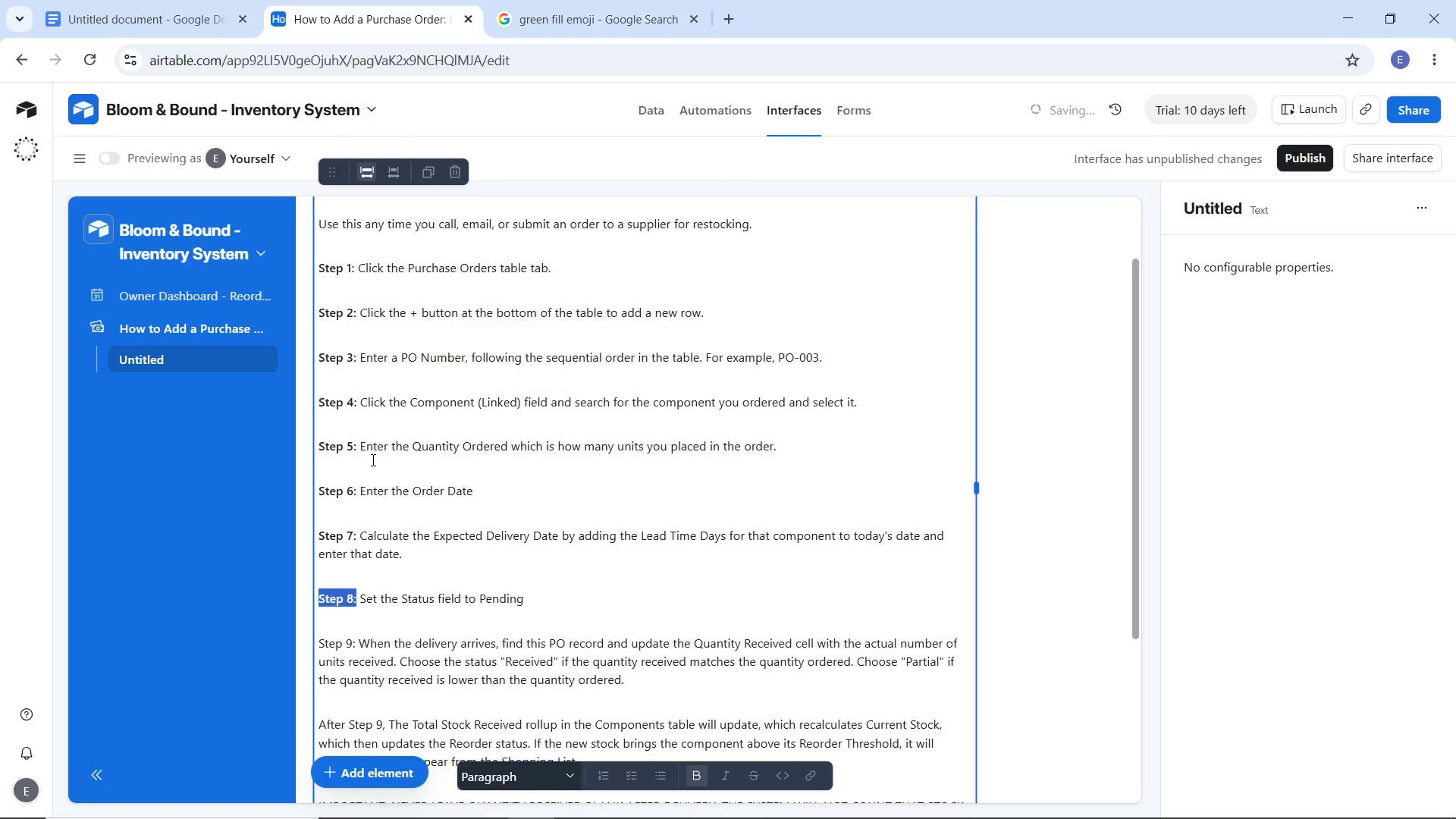 
key(ArrowDown)
 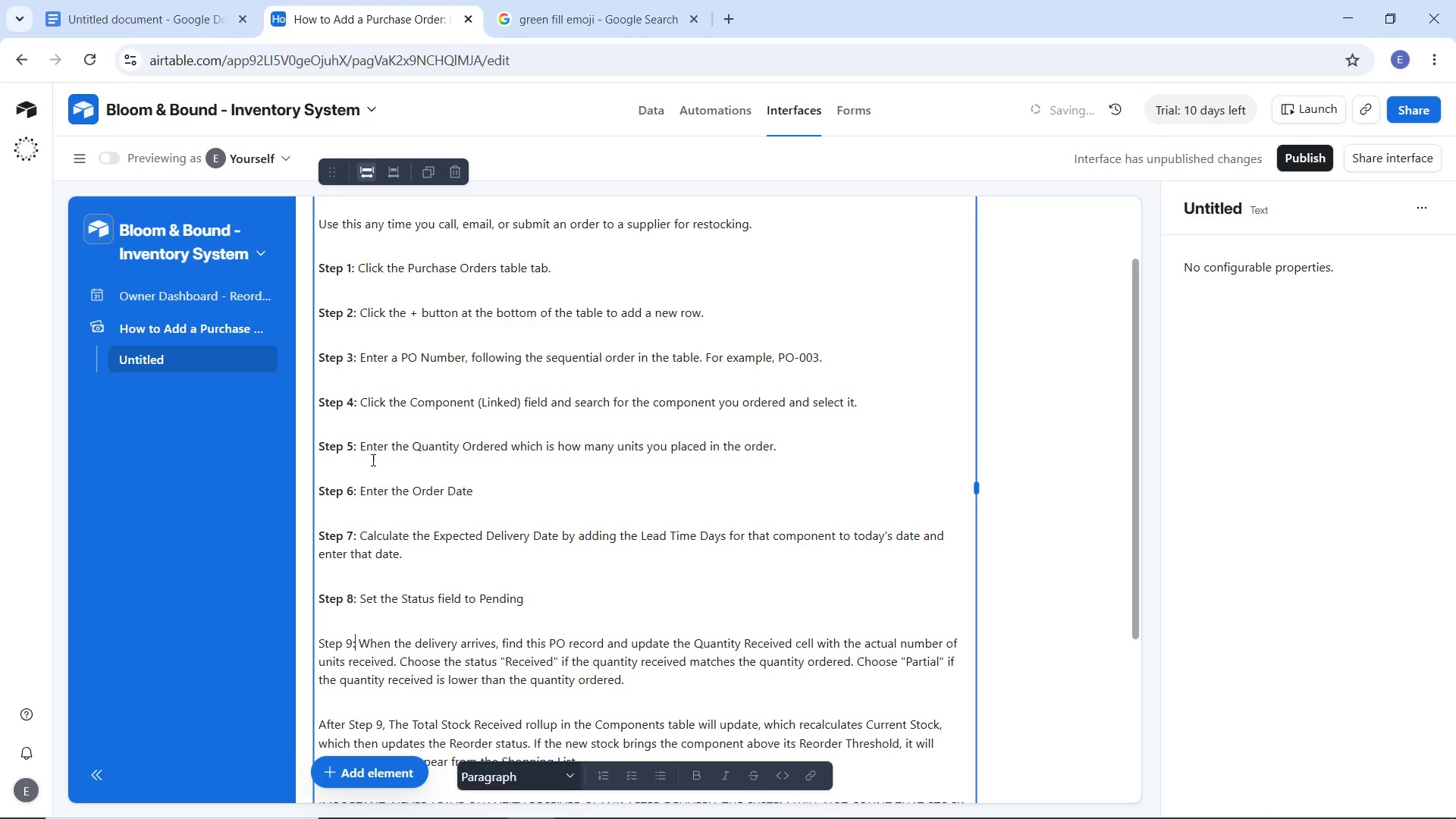 
key(ArrowDown)
 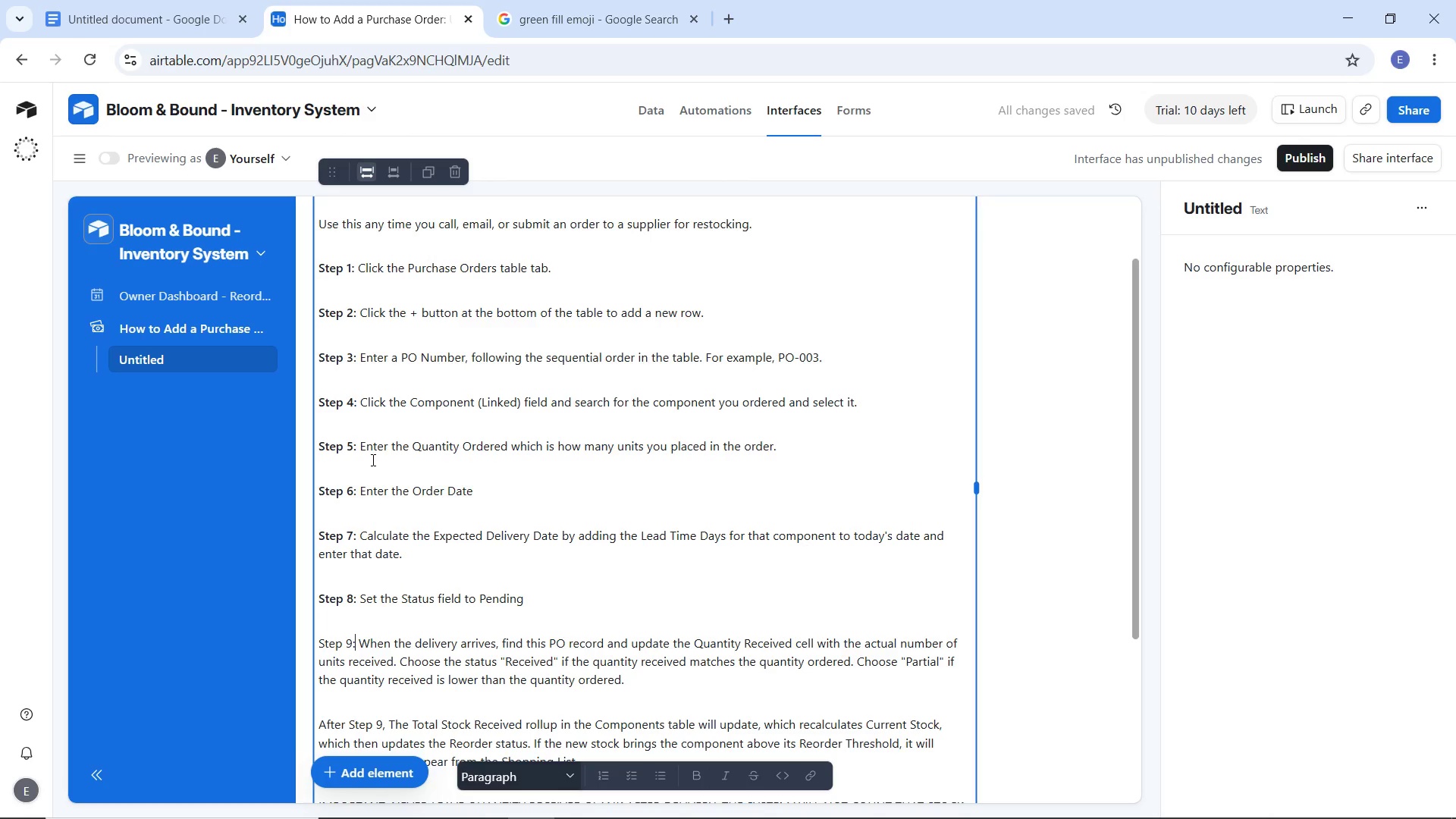 
key(Shift+Home)
 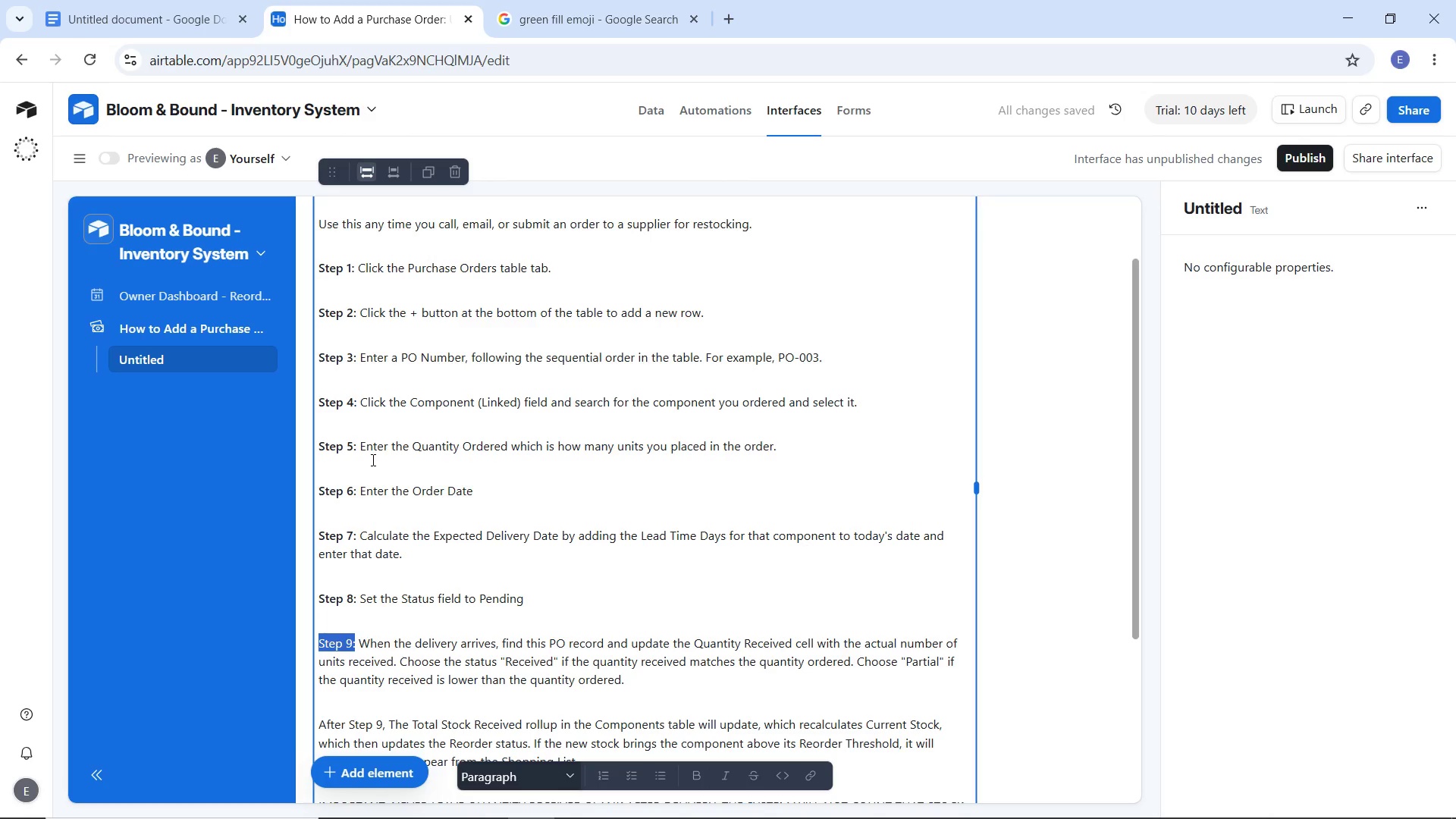 
key(Control+B)
 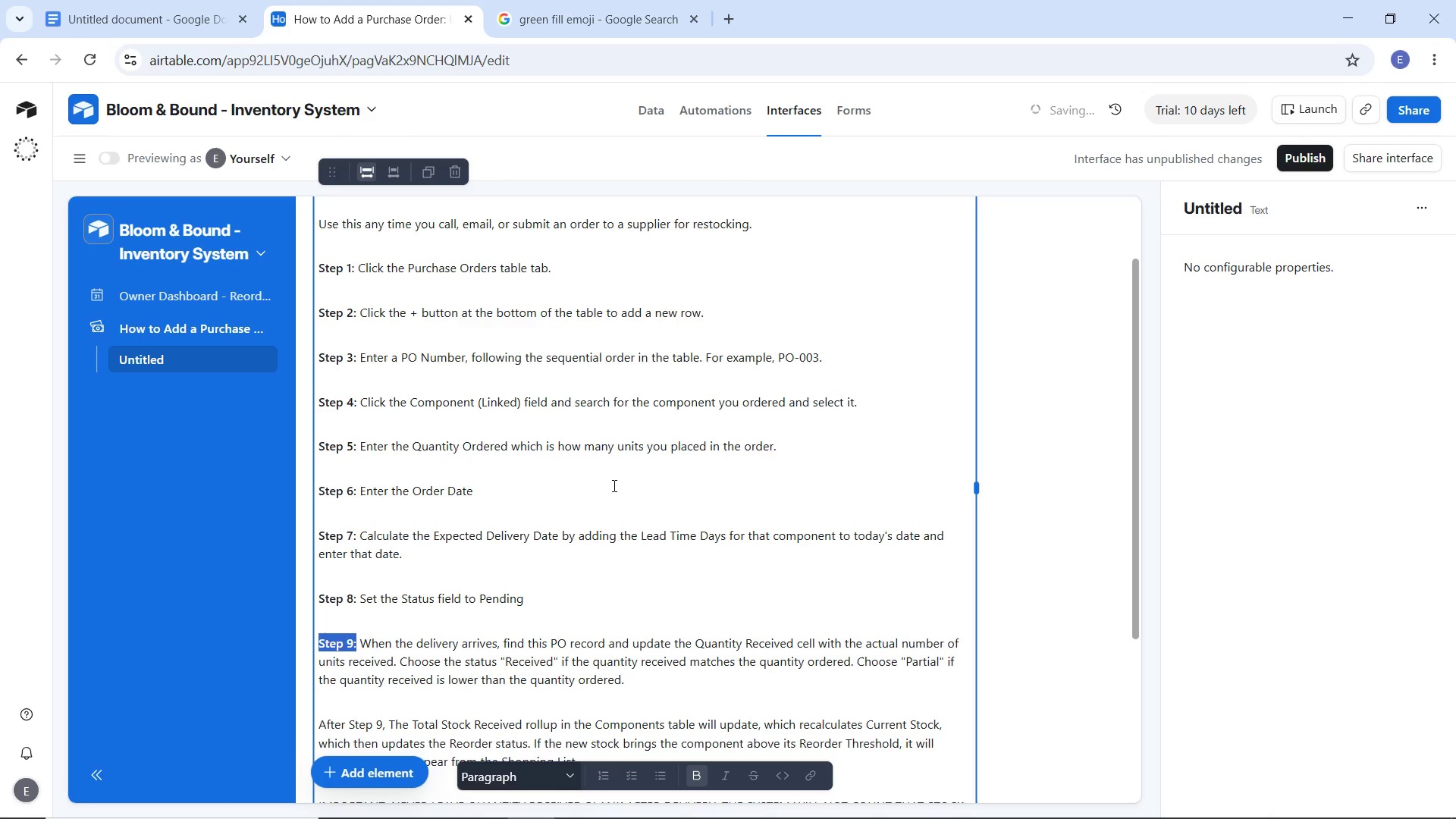 
left_click([615, 485])
 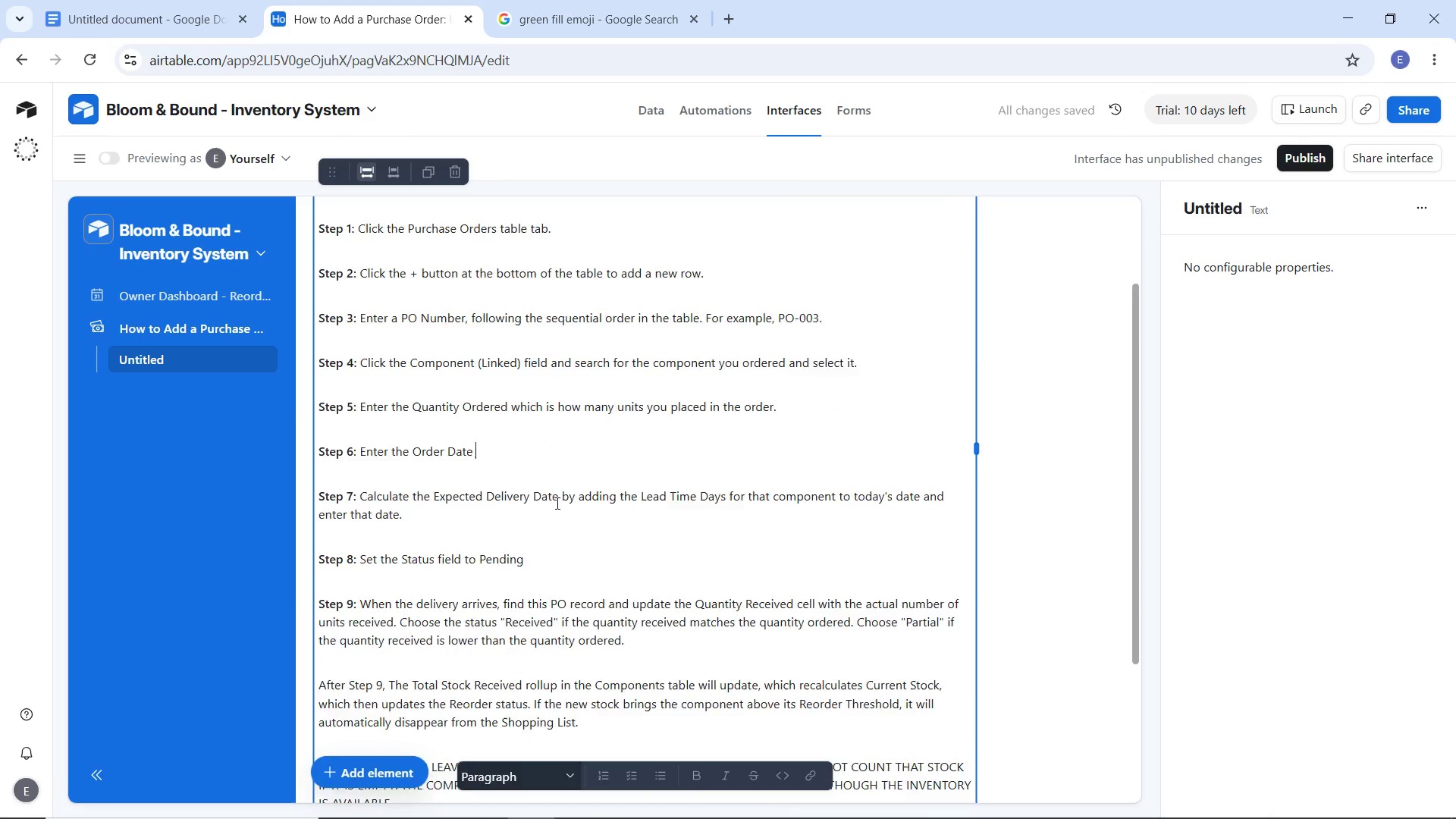 
scroll: coordinate [556, 503], scroll_direction: down, amount: 3.0
 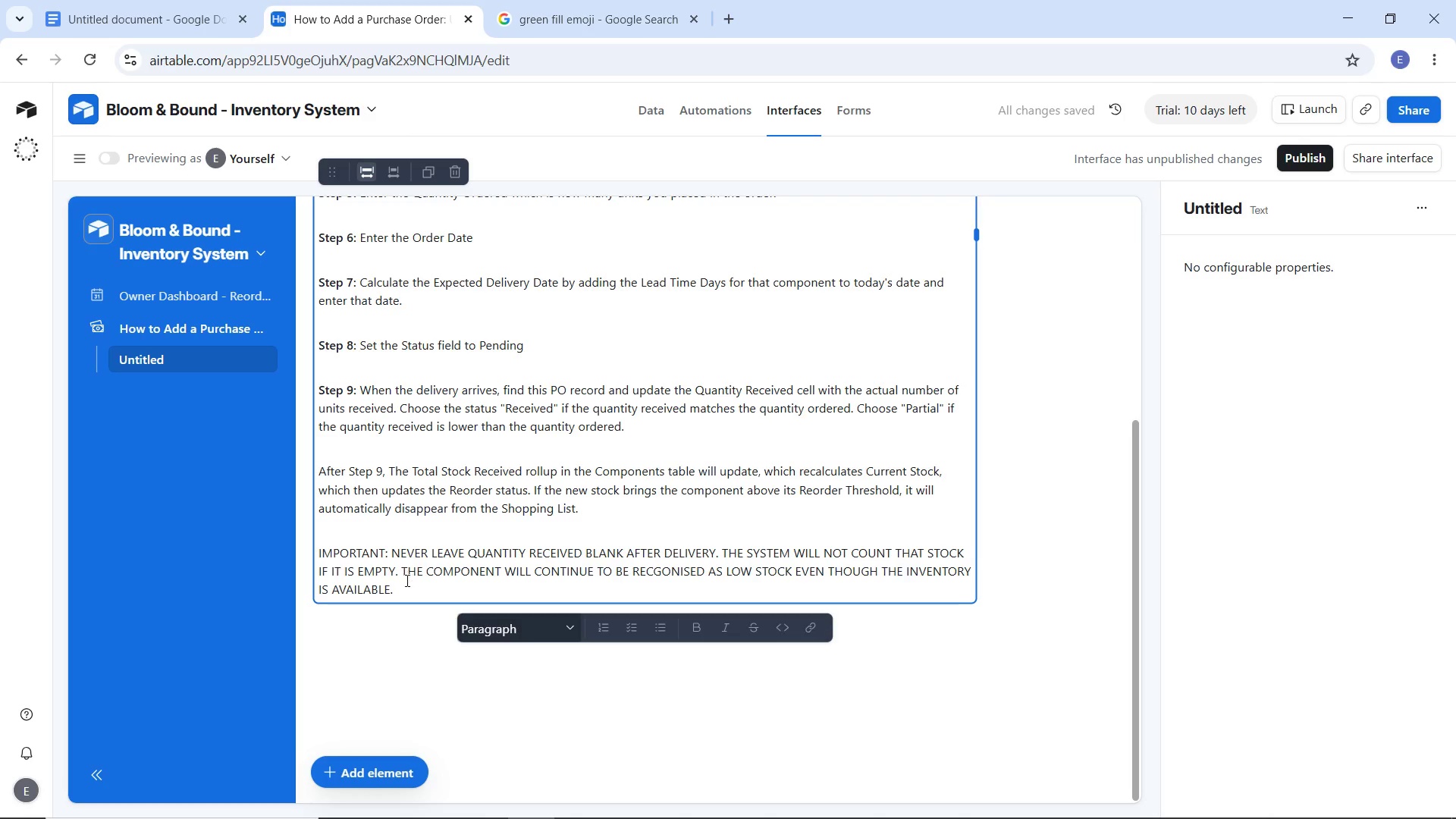 
left_click_drag(start_coordinate=[401, 591], to_coordinate=[313, 548])
 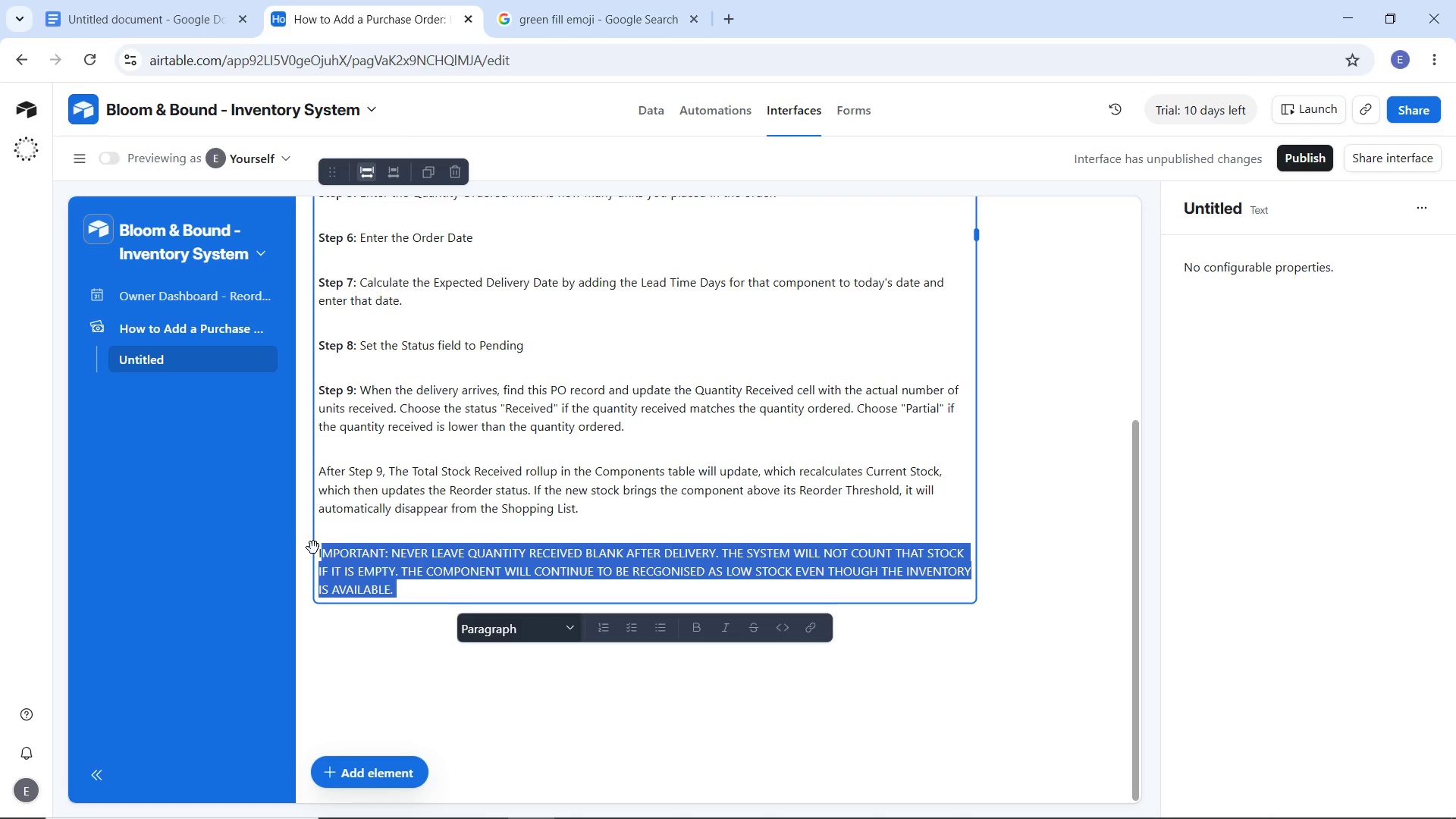 
key(Shift+Home)
 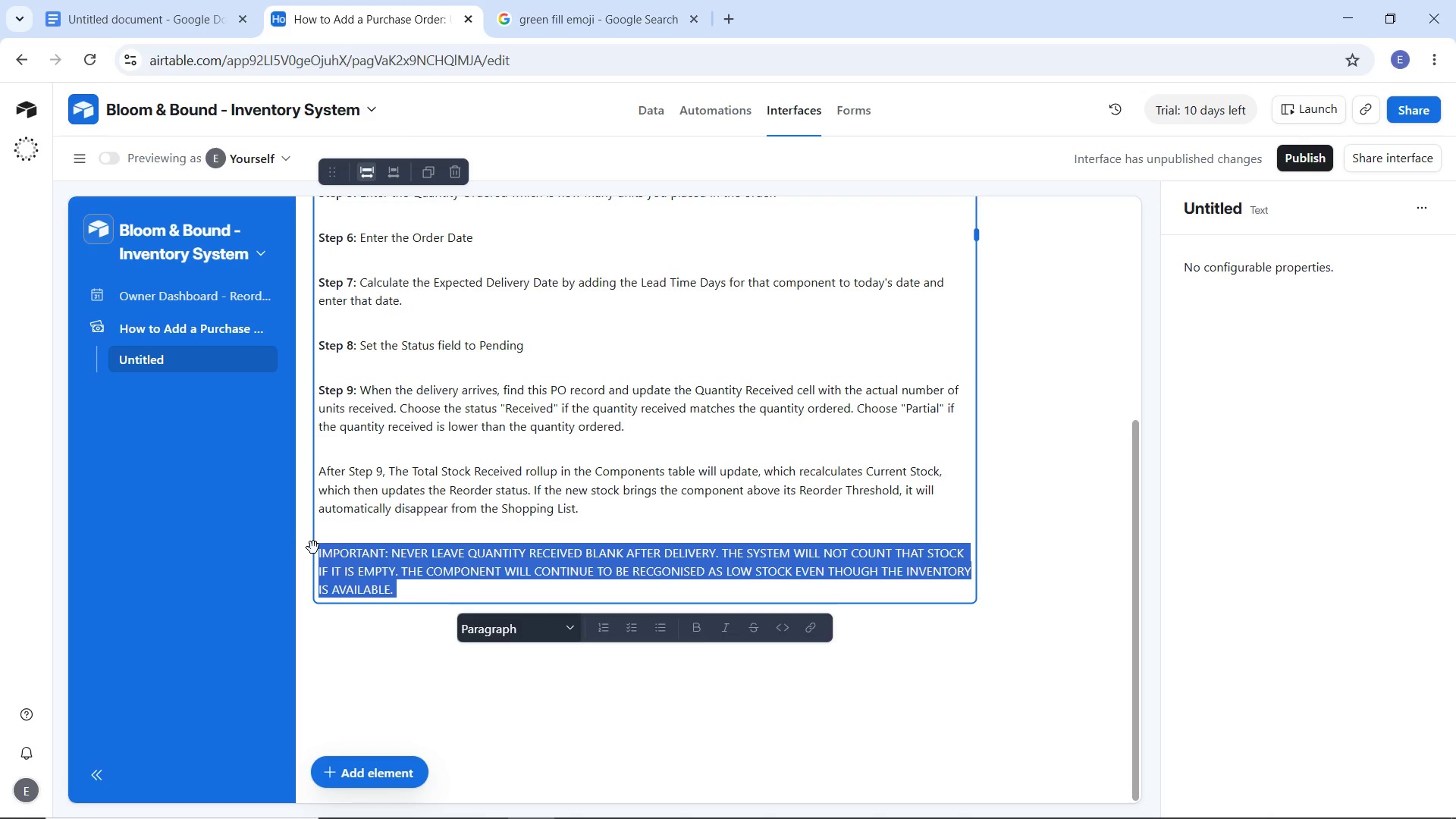 
key(Control+B)
 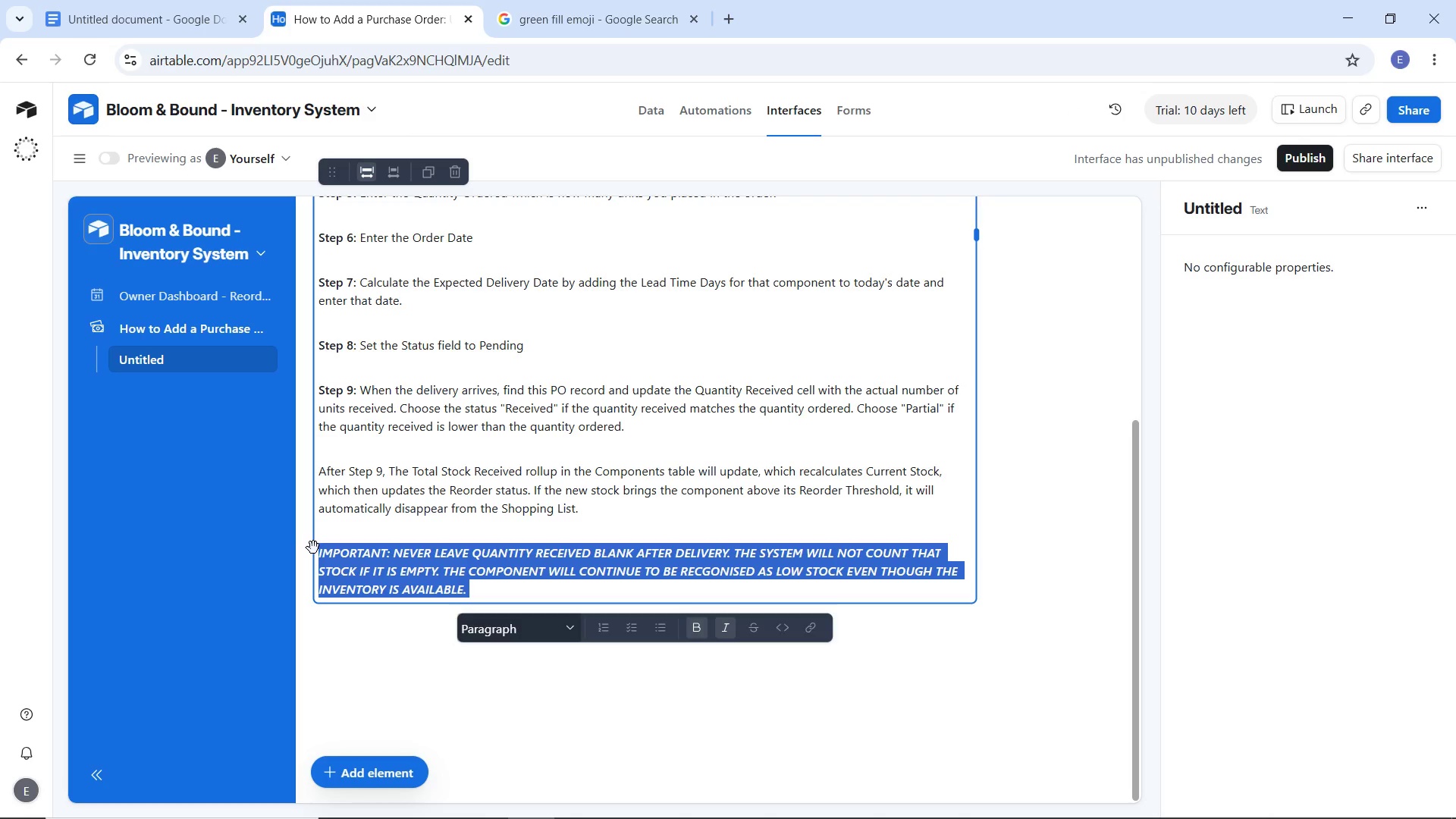 
key(Control+I)
 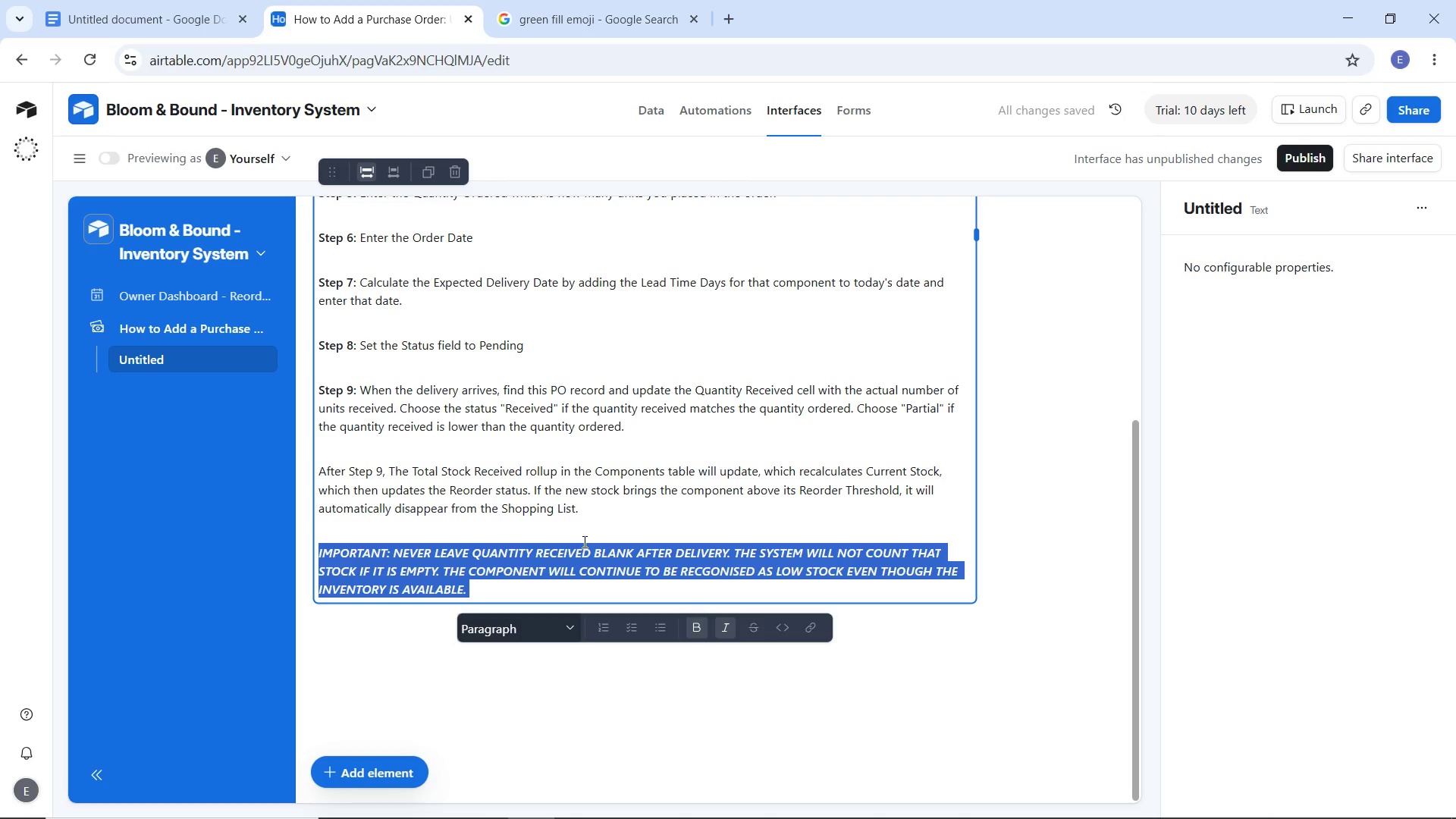 
left_click([583, 475])
 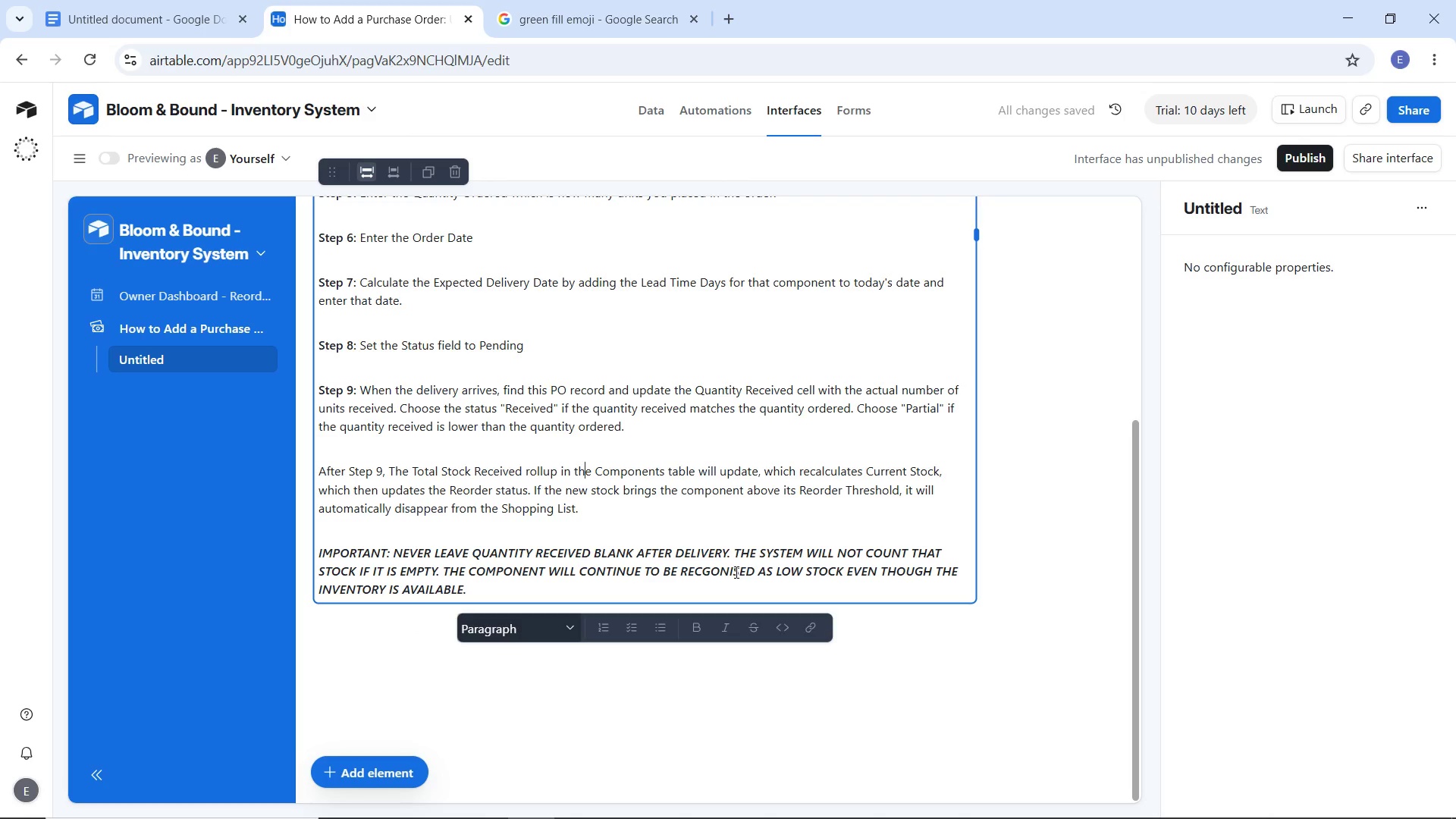 
left_click([739, 571])
 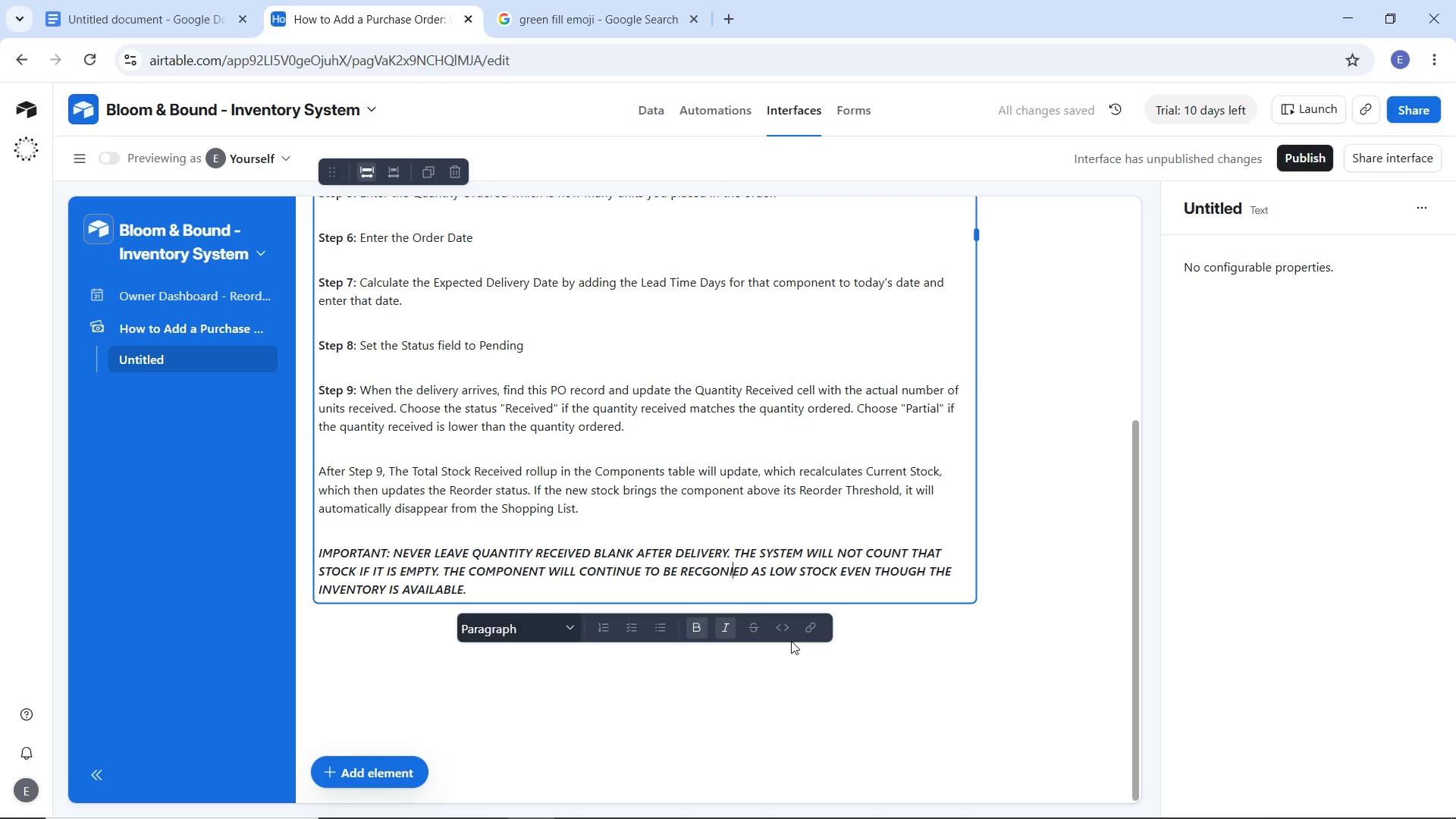 
key(Backspace)
 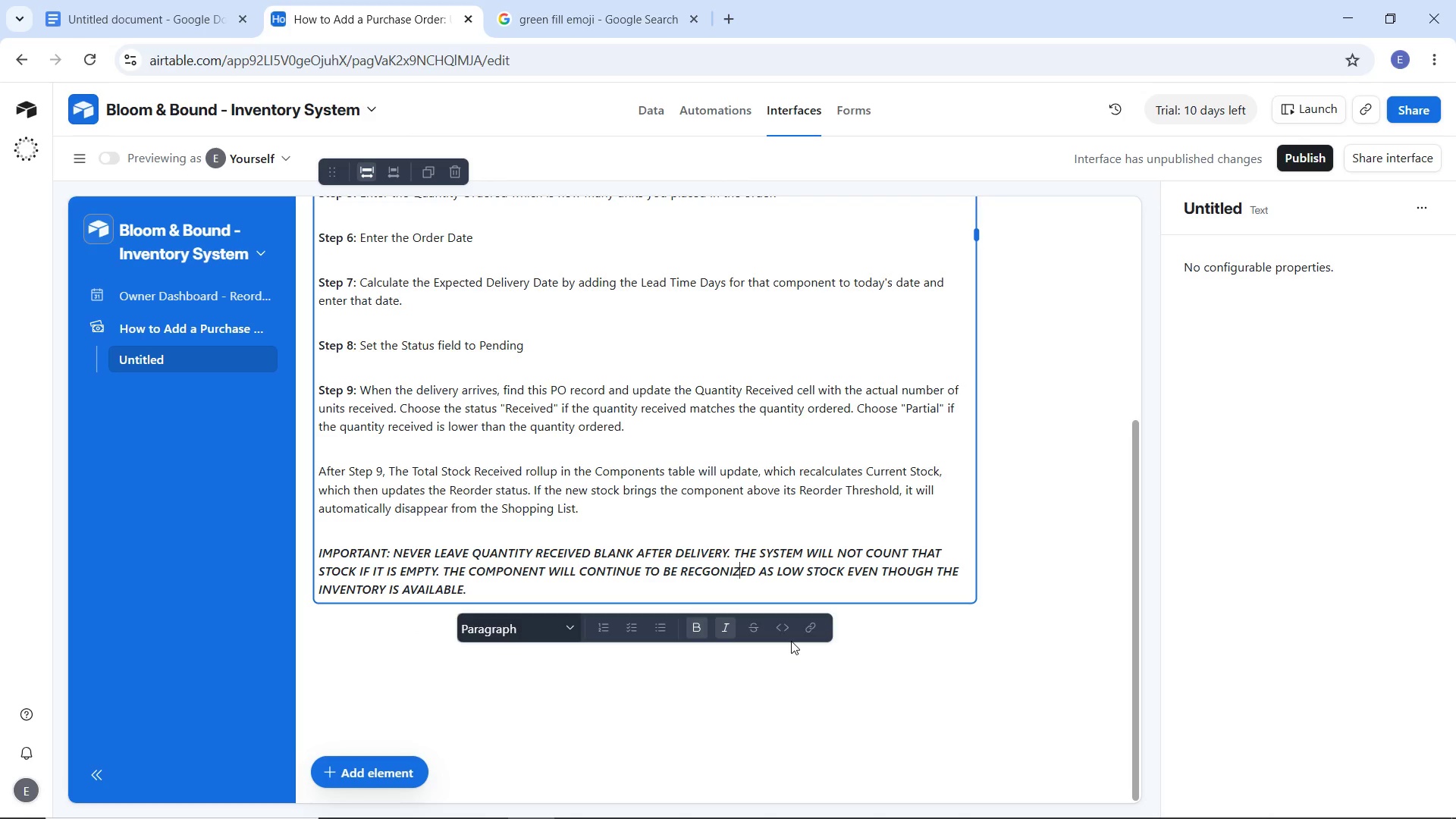 
key(Z)
 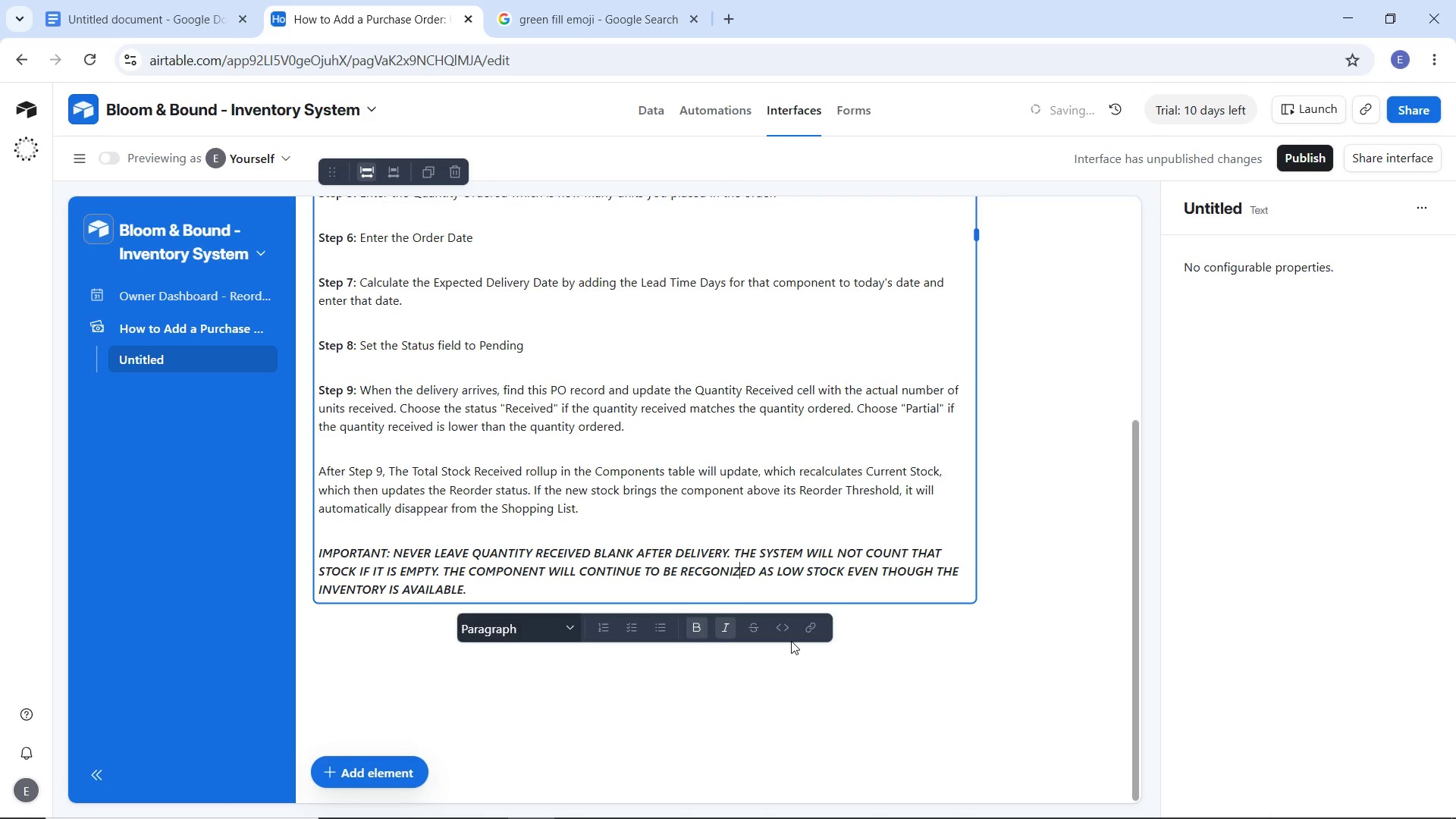 
key(CapsLock)
 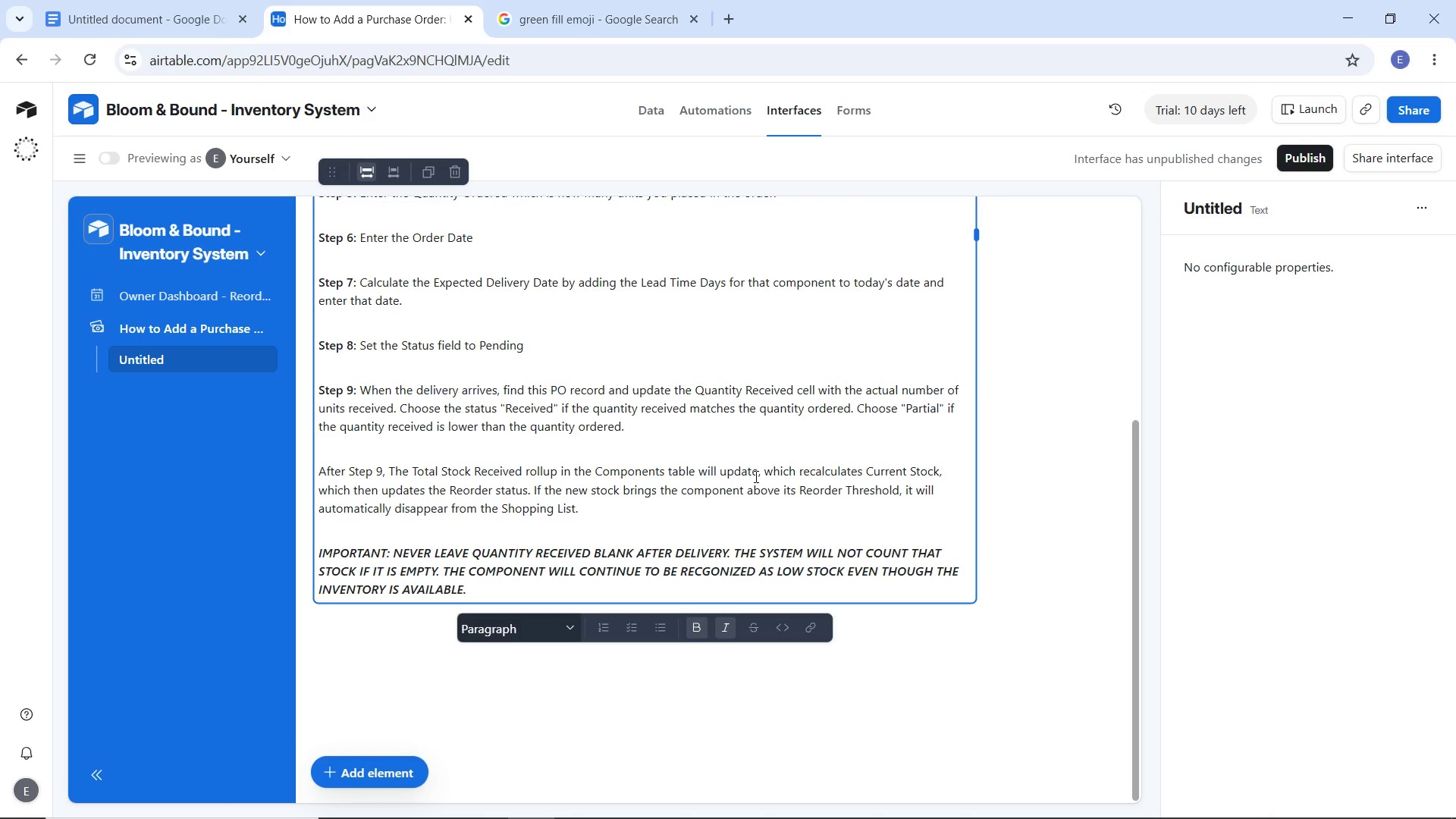 
wait(95.16)
 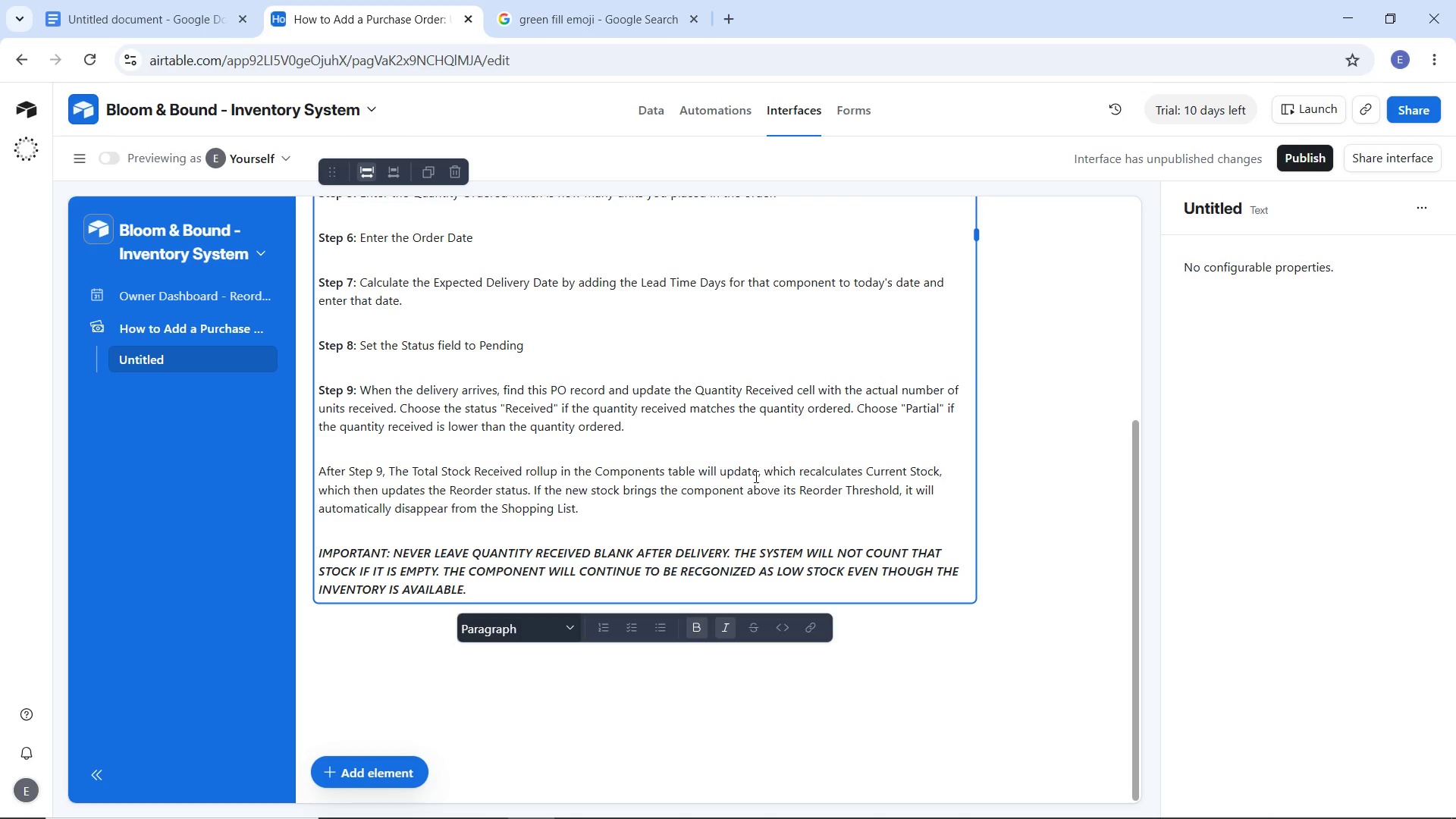 
scroll: coordinate [470, 359], scroll_direction: up, amount: 5.0
 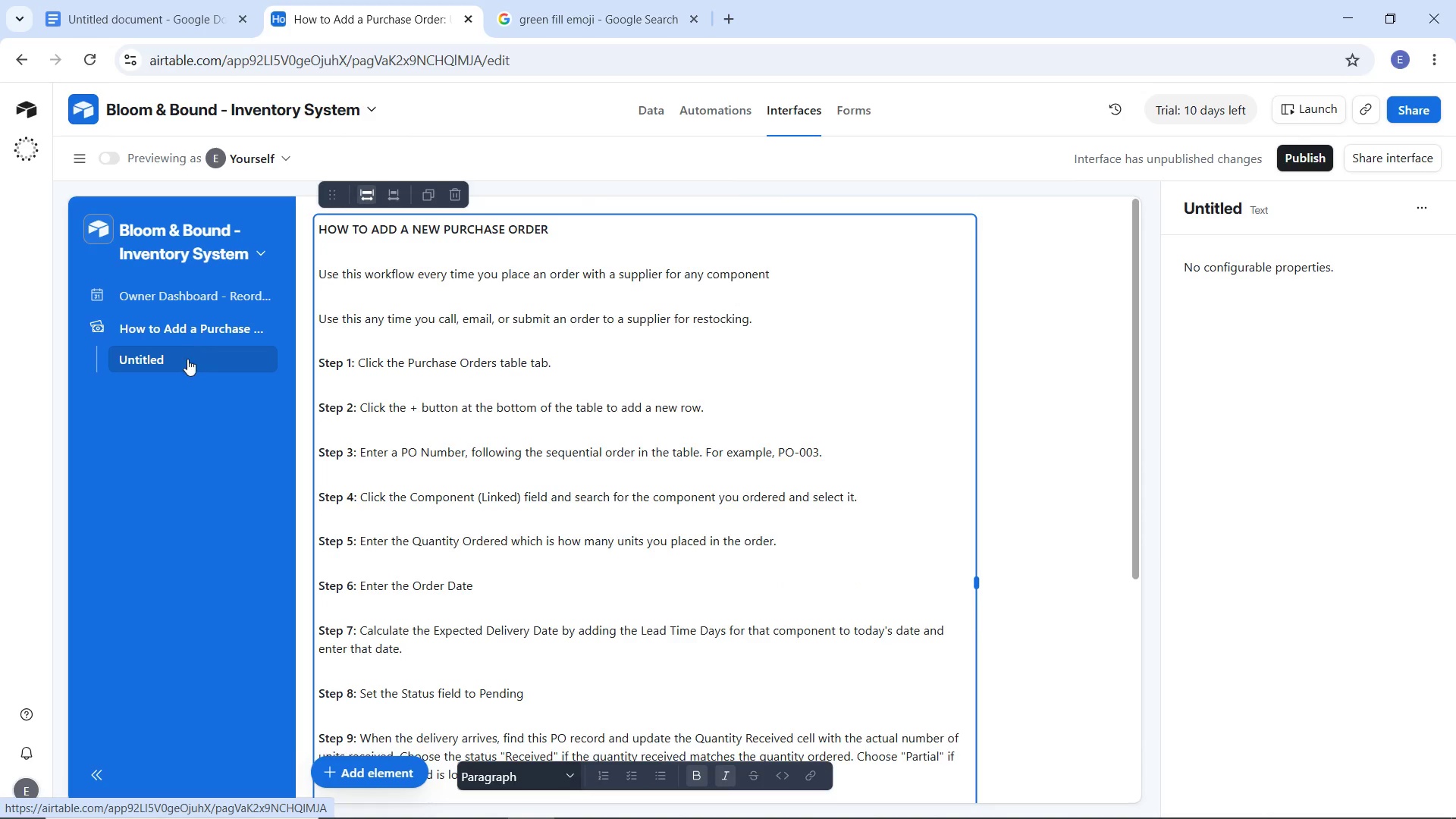 
left_click([186, 362])
 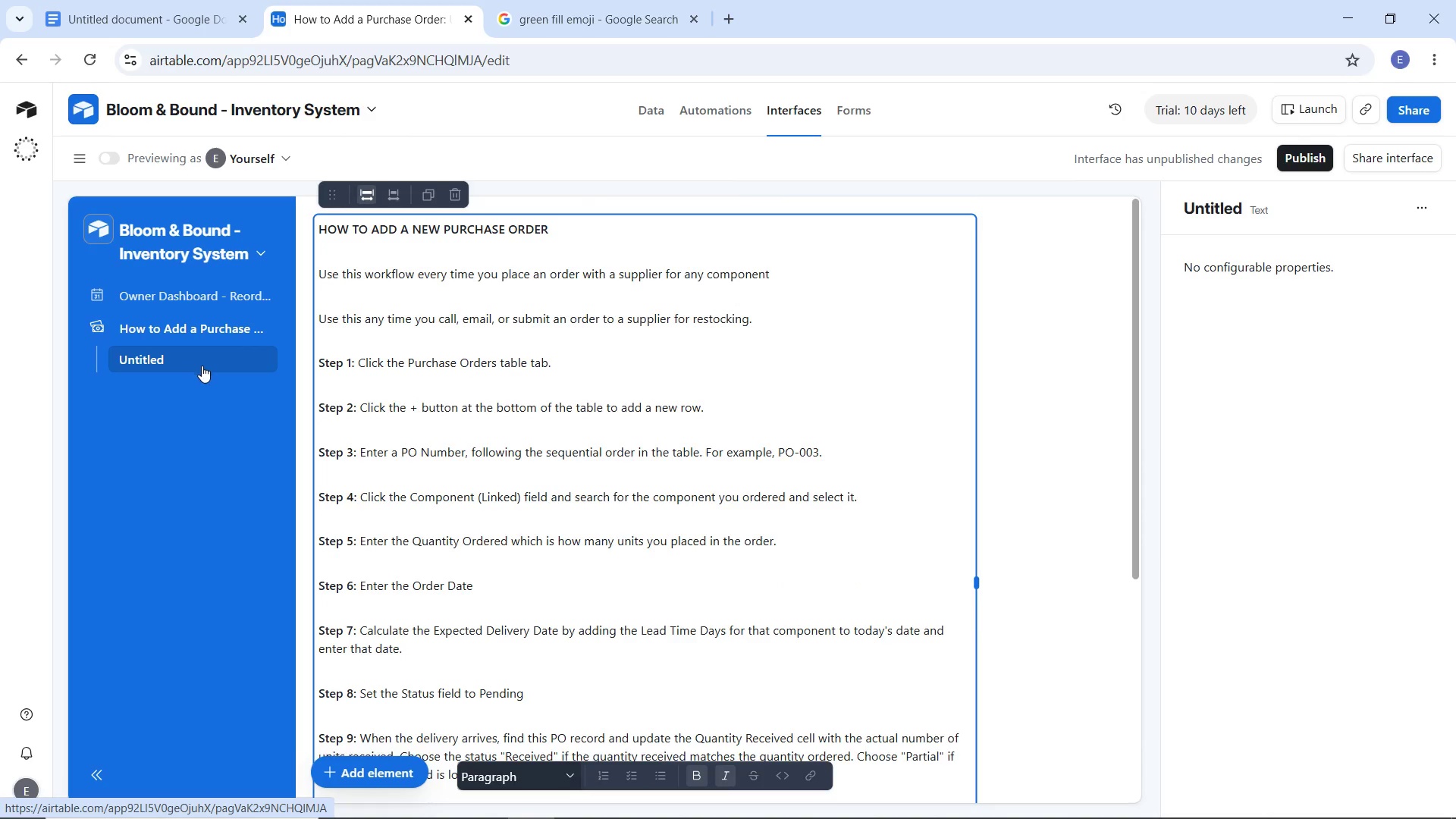 
left_click([198, 362])
 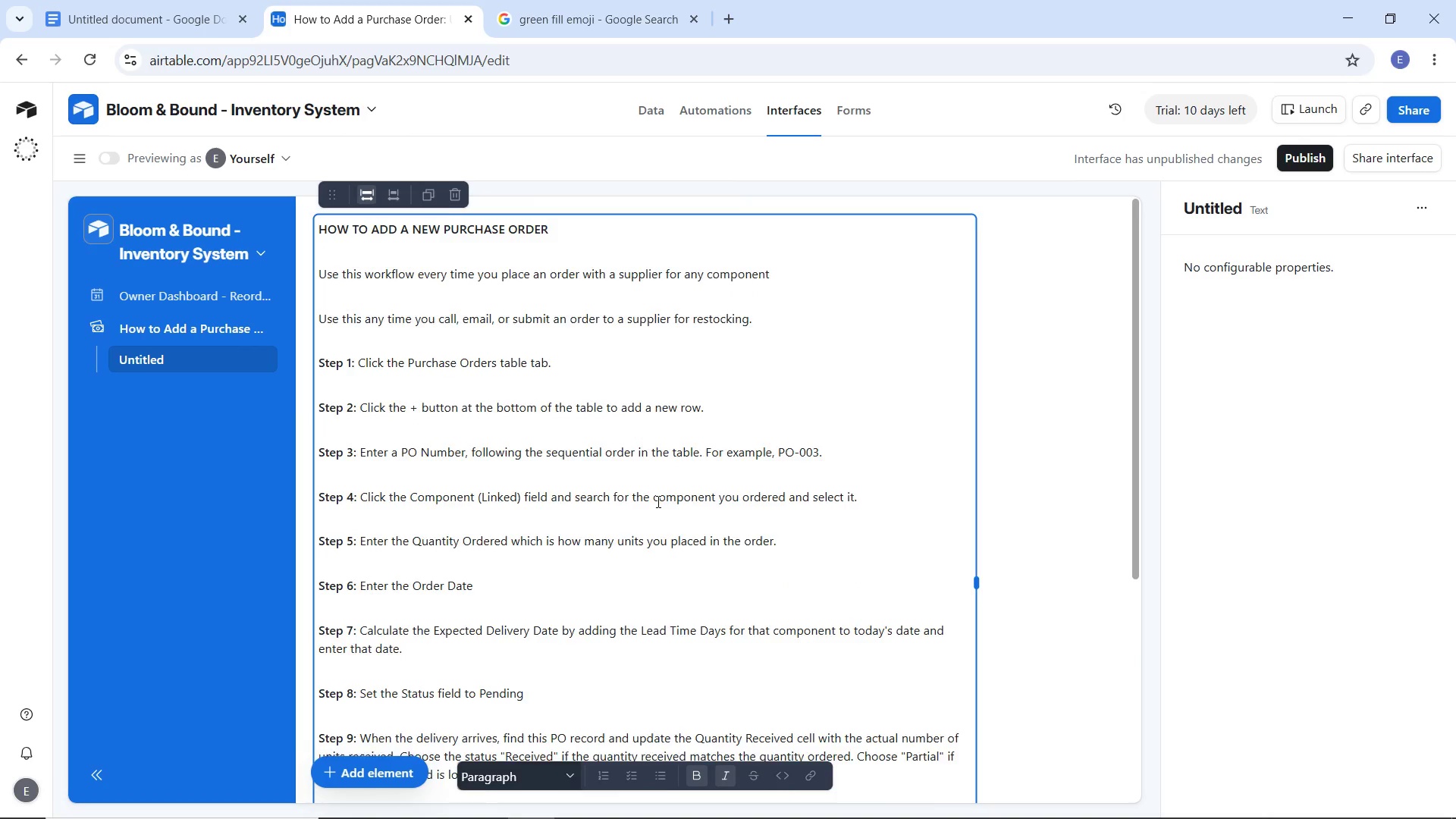 
scroll: coordinate [657, 501], scroll_direction: down, amount: 1.0
 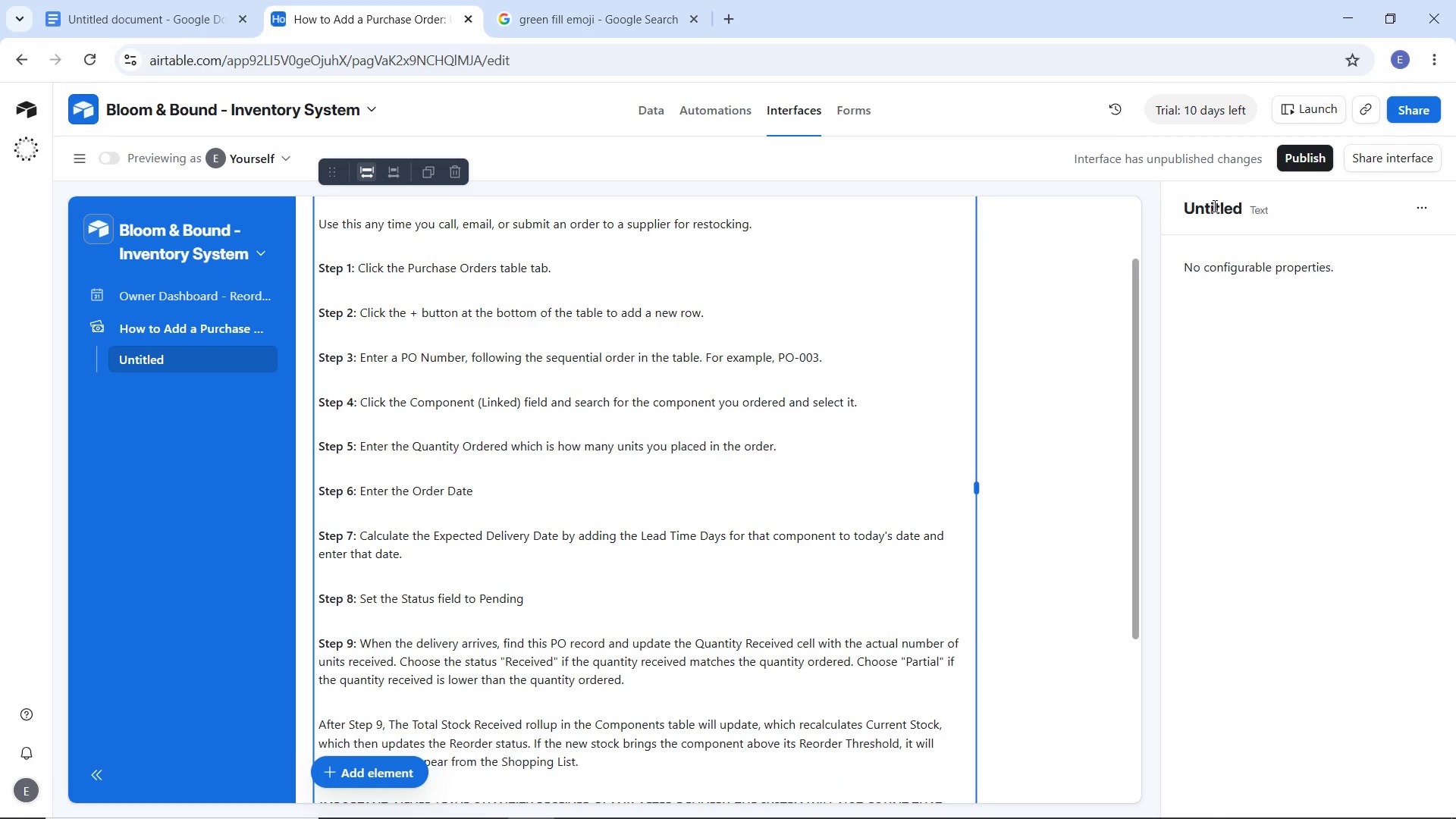 
double_click([1213, 206])
 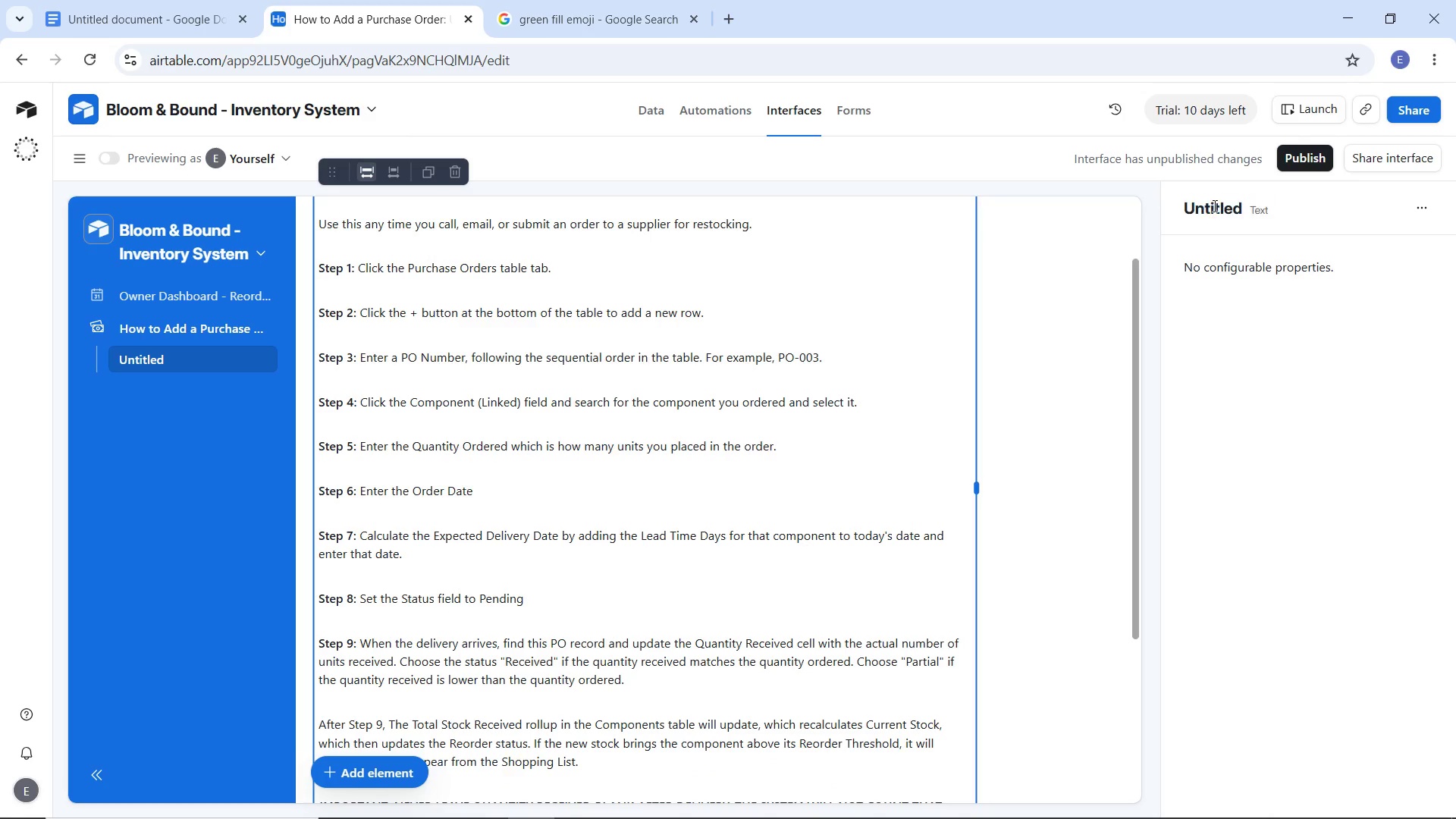 
left_click([1213, 206])
 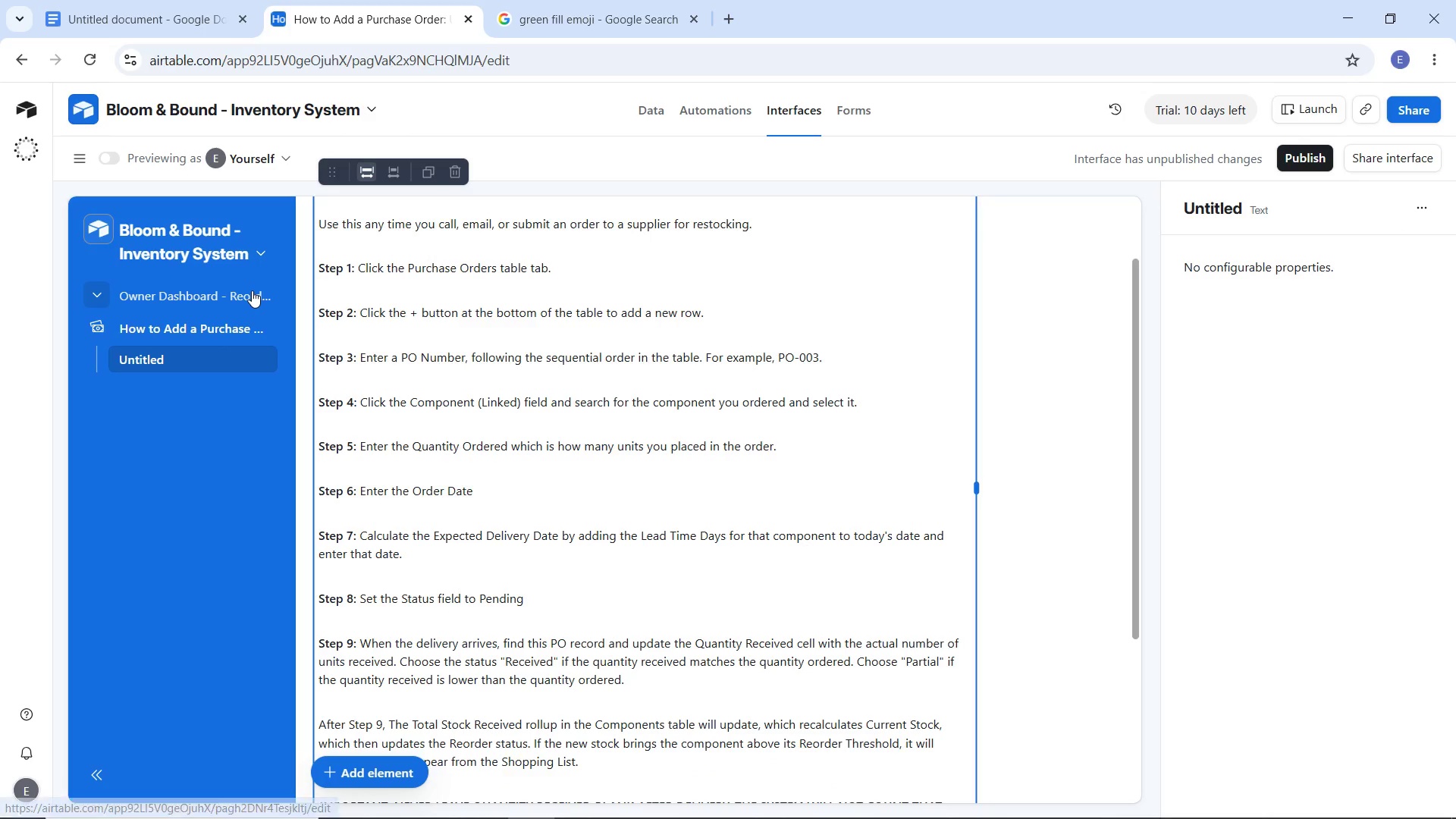 
left_click([89, 299])
 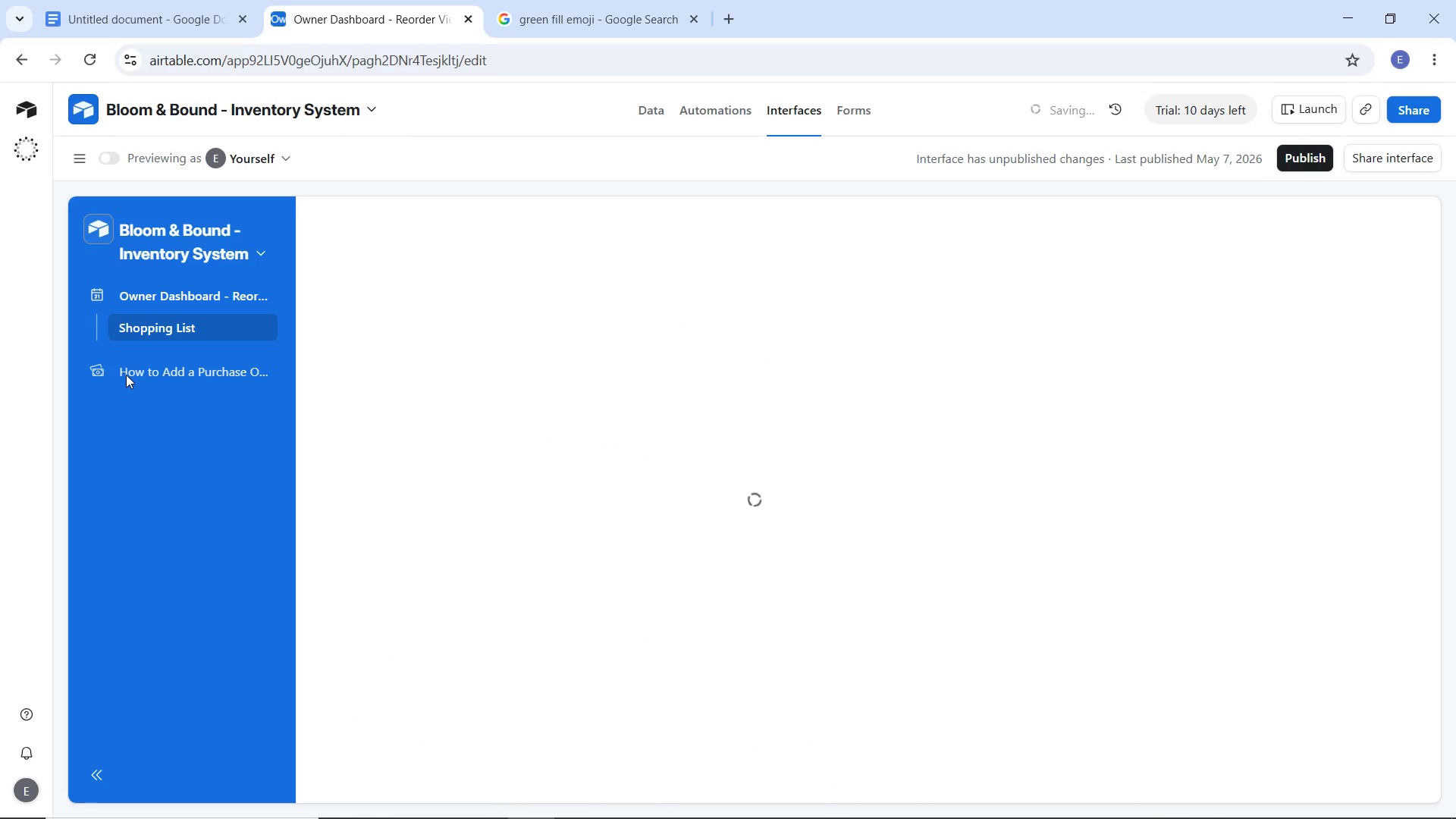 
left_click([126, 375])
 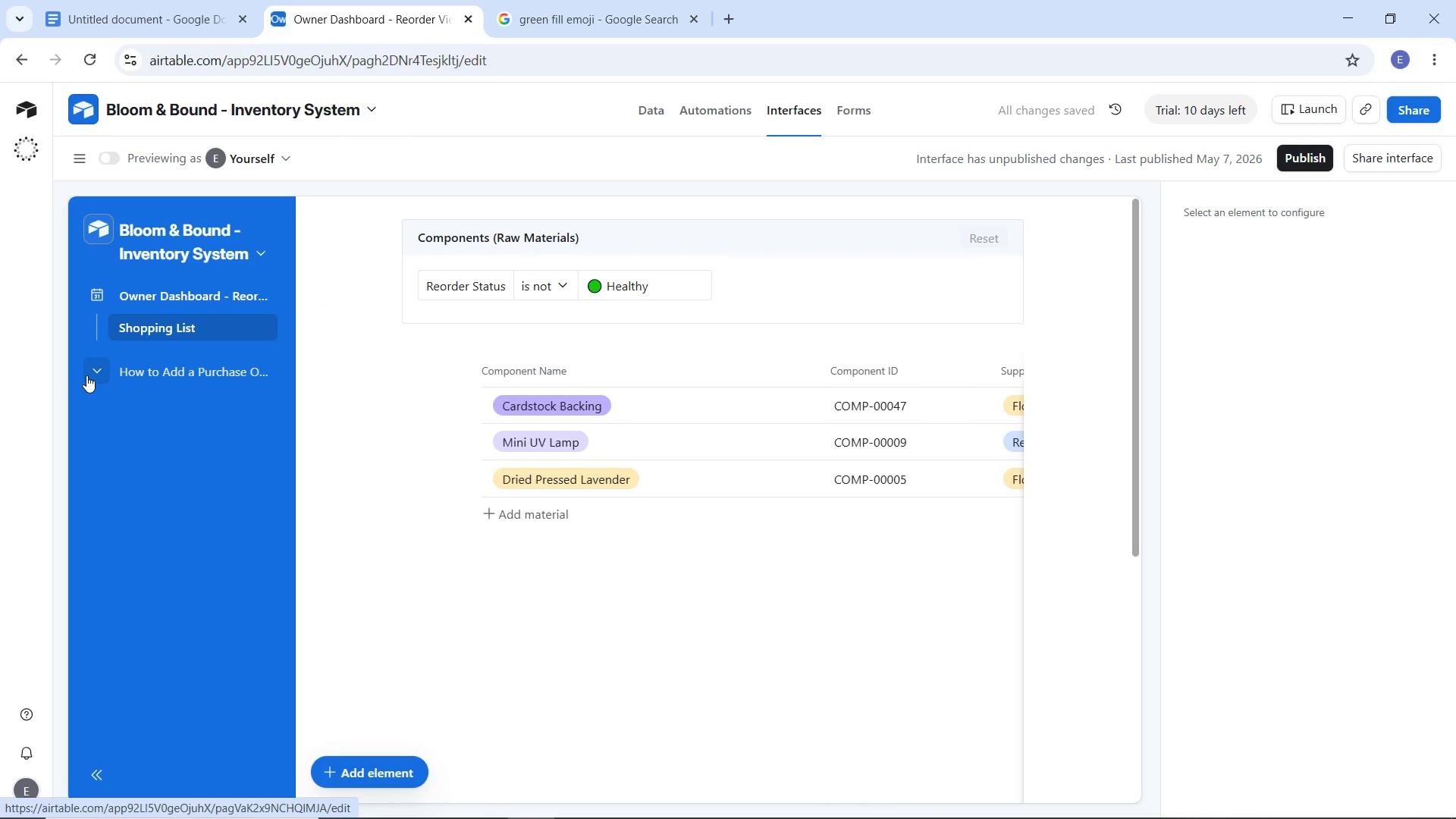 
left_click([96, 375])
 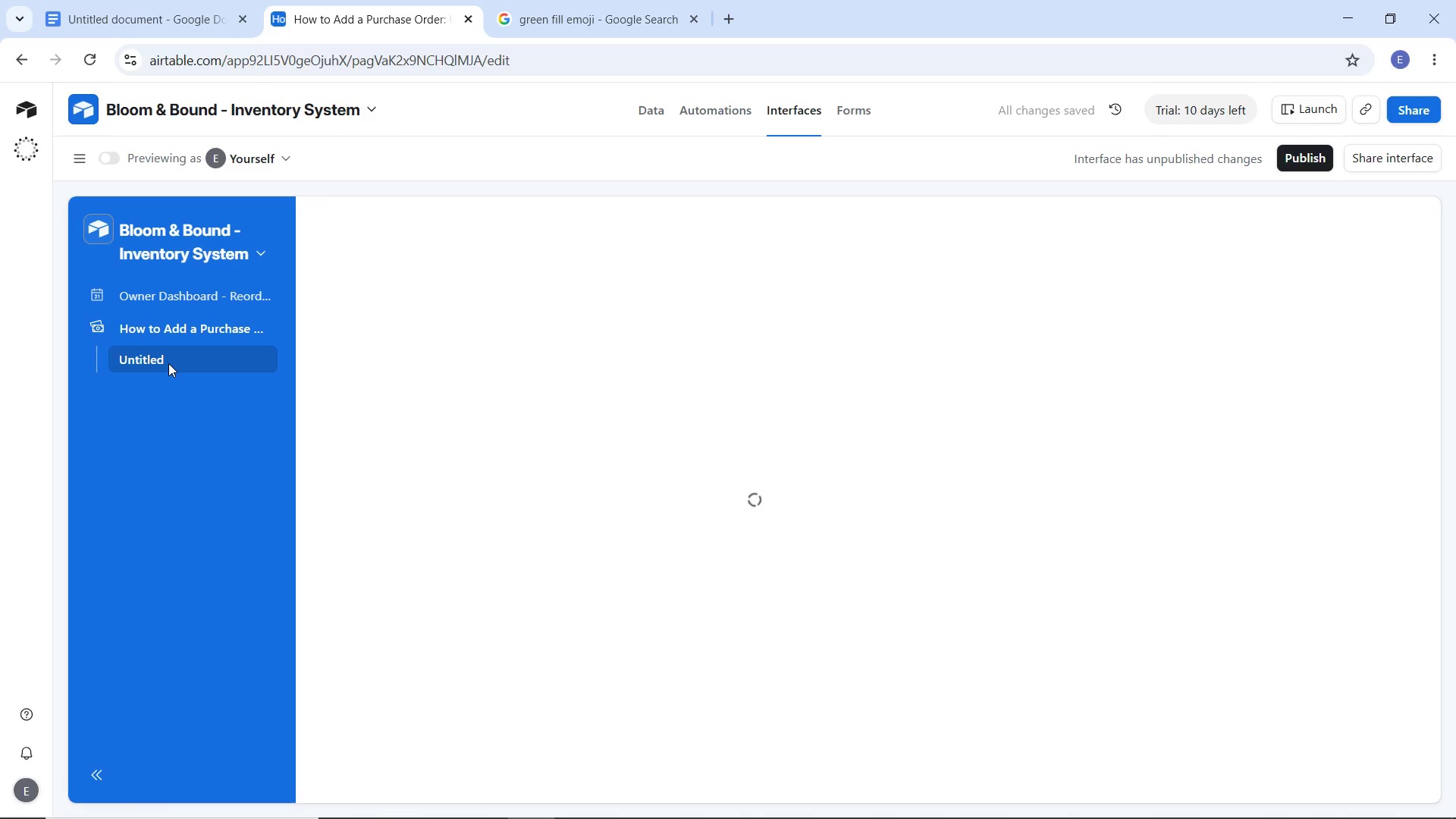 
double_click([166, 362])
 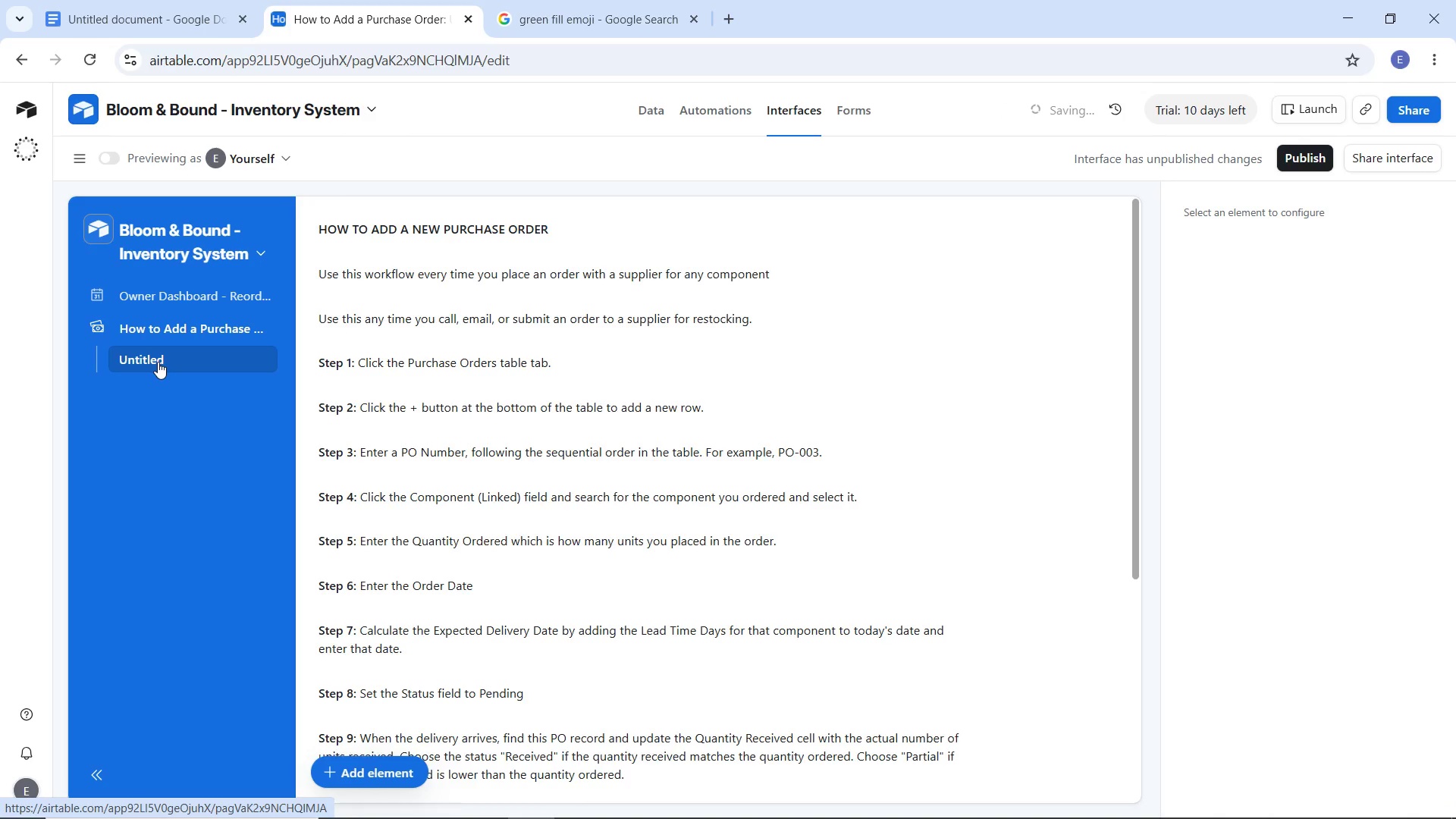 
double_click([158, 362])
 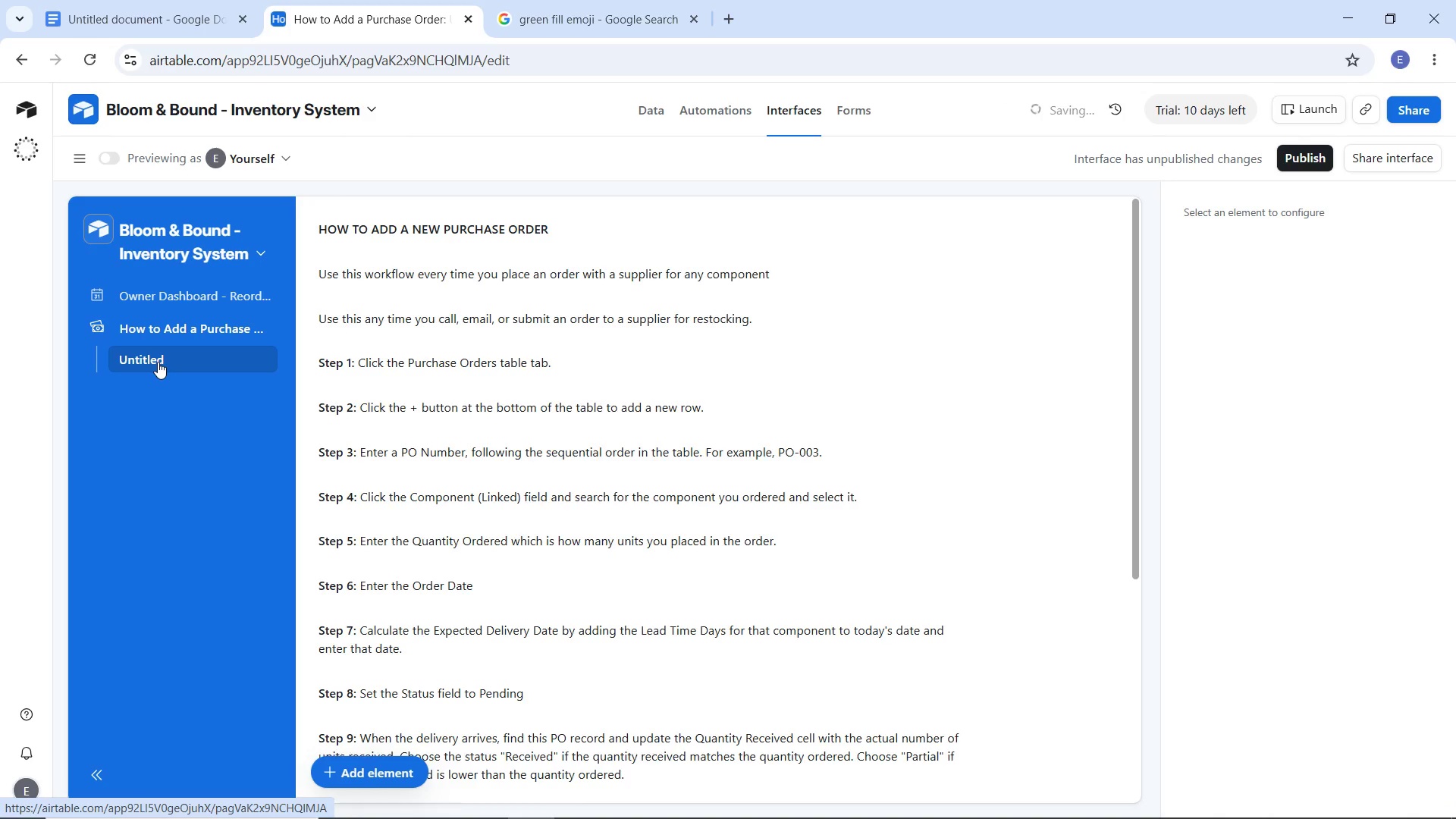 
triple_click([158, 362])
 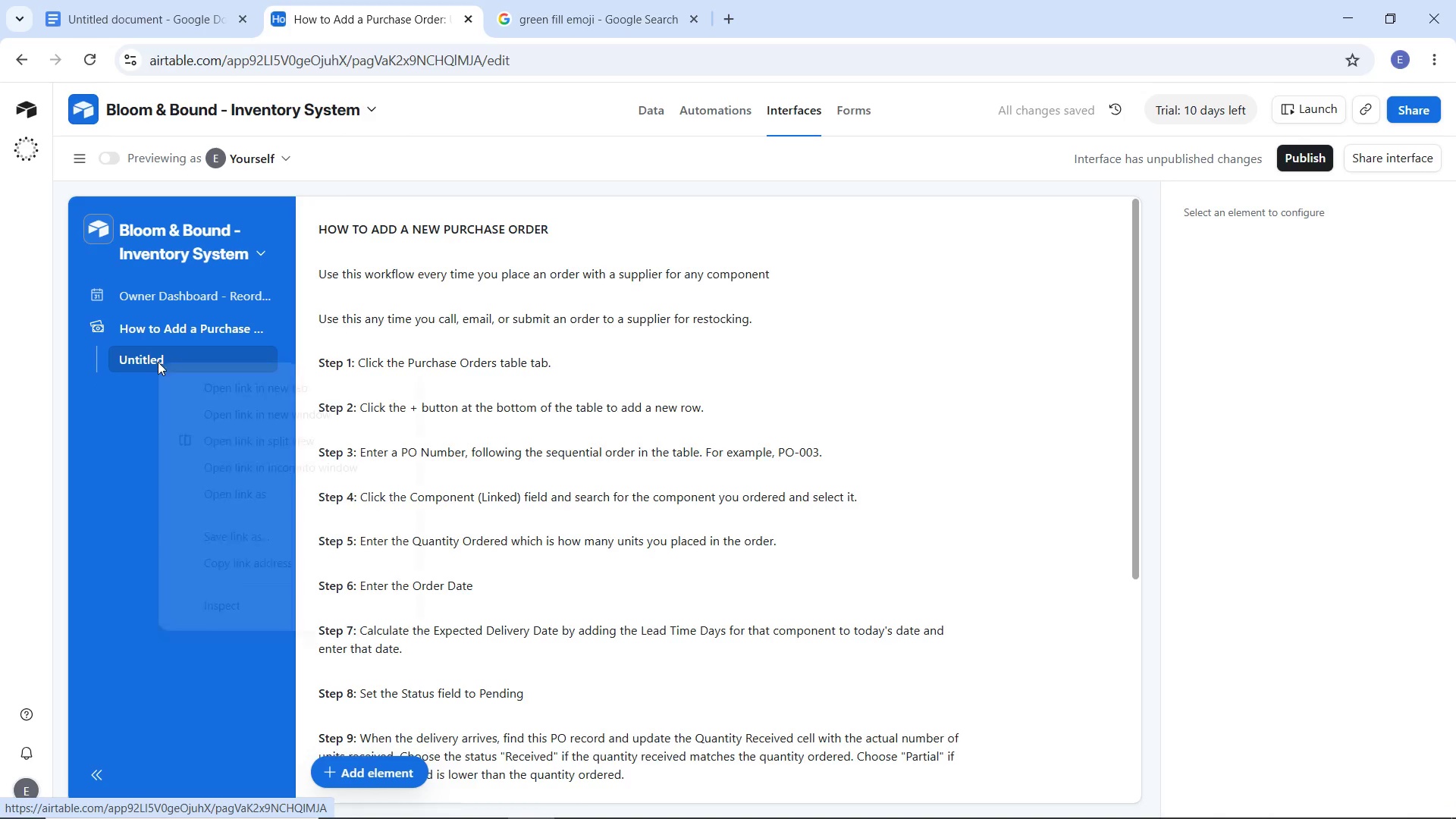 
right_click([158, 362])
 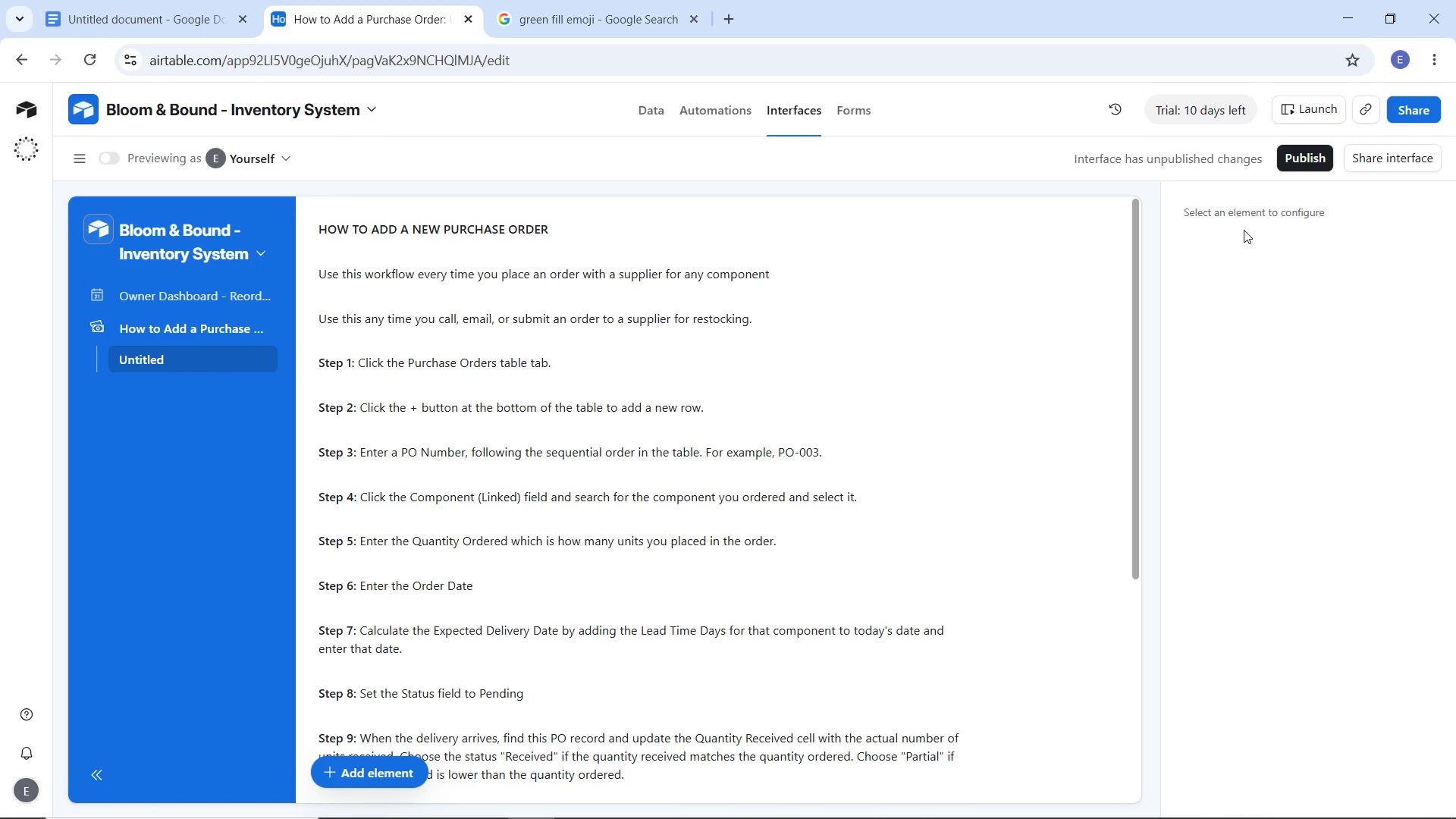 
wait(6.64)
 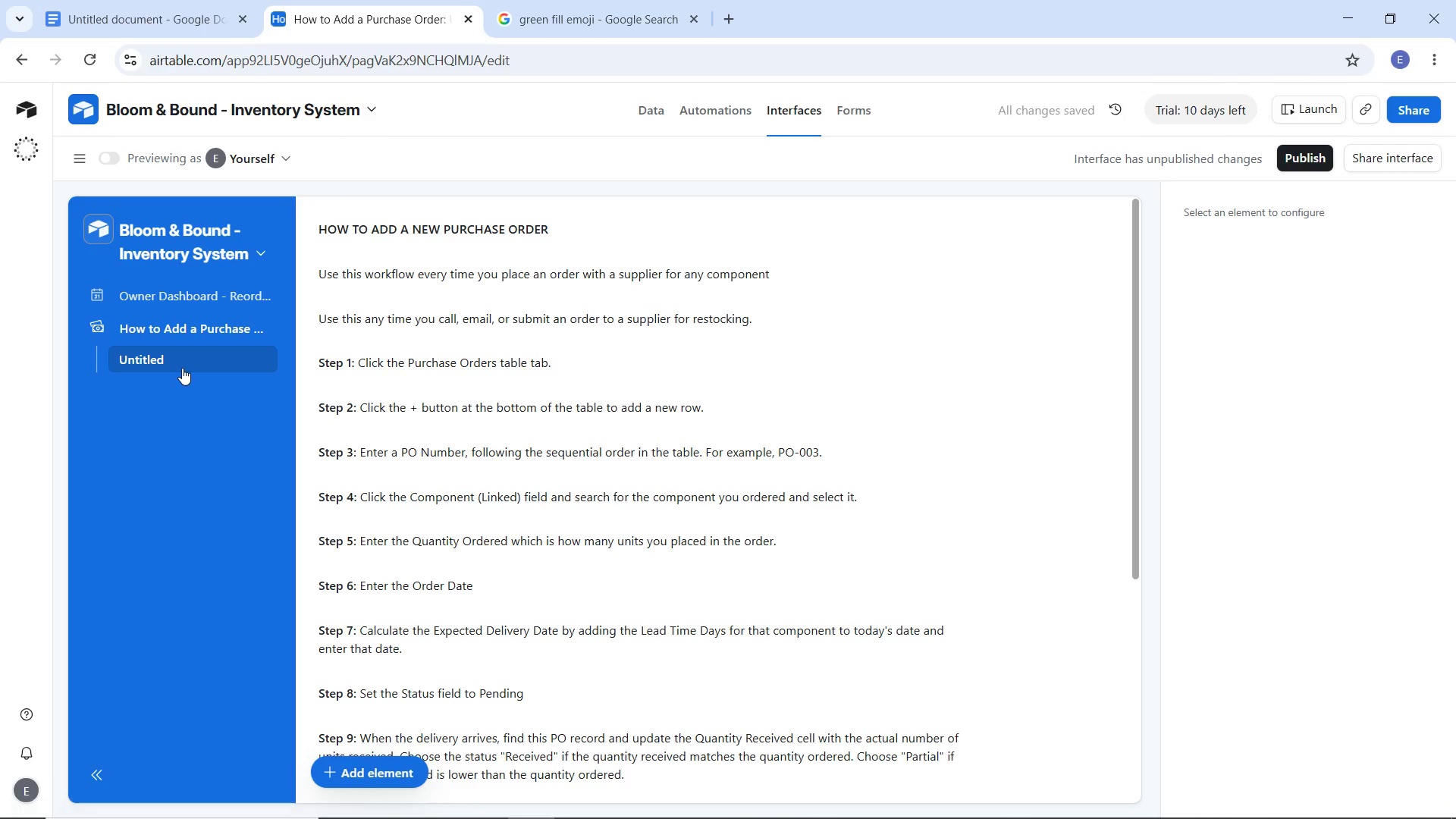 
left_click([1289, 166])
 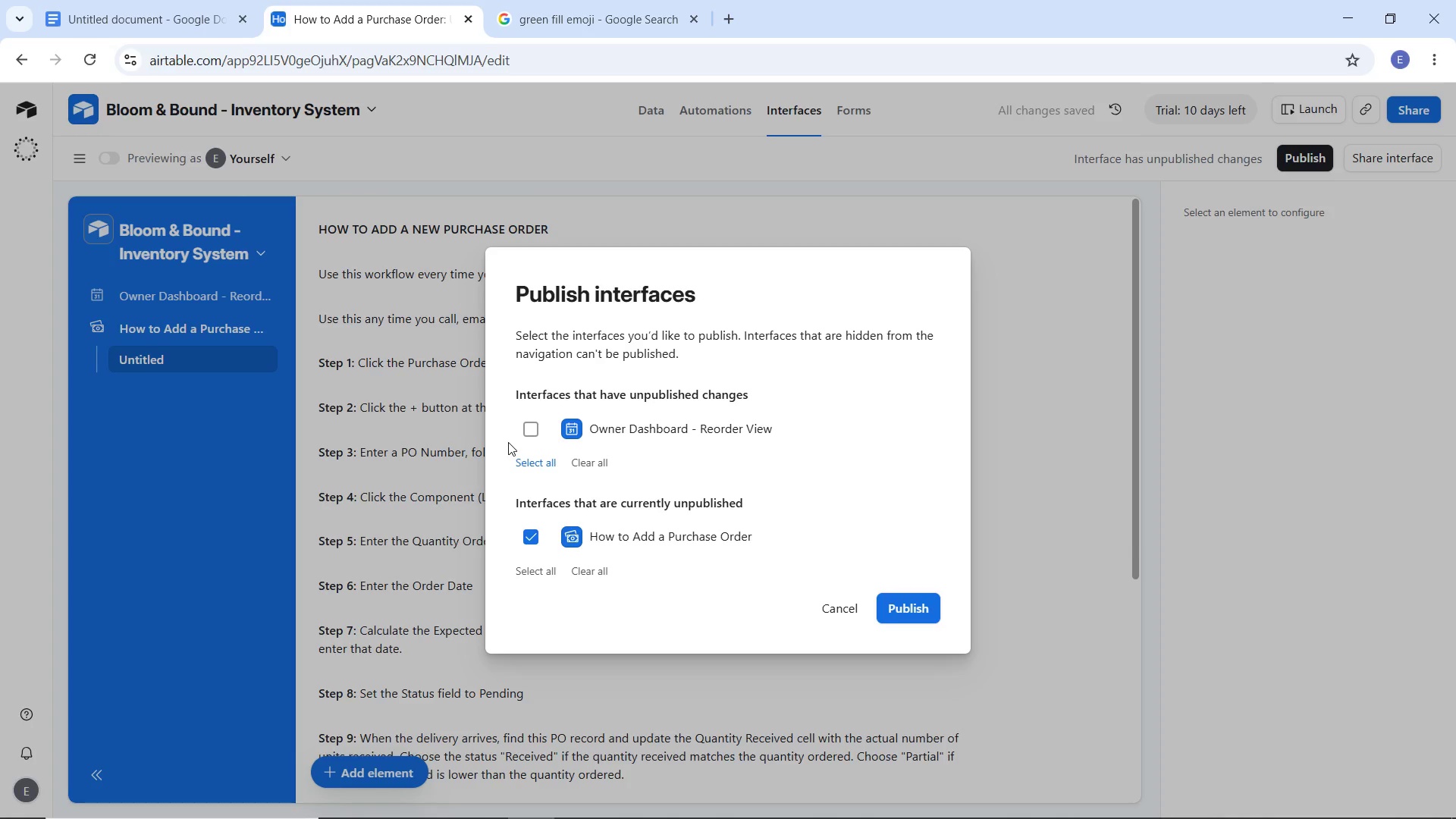 
left_click([526, 422])
 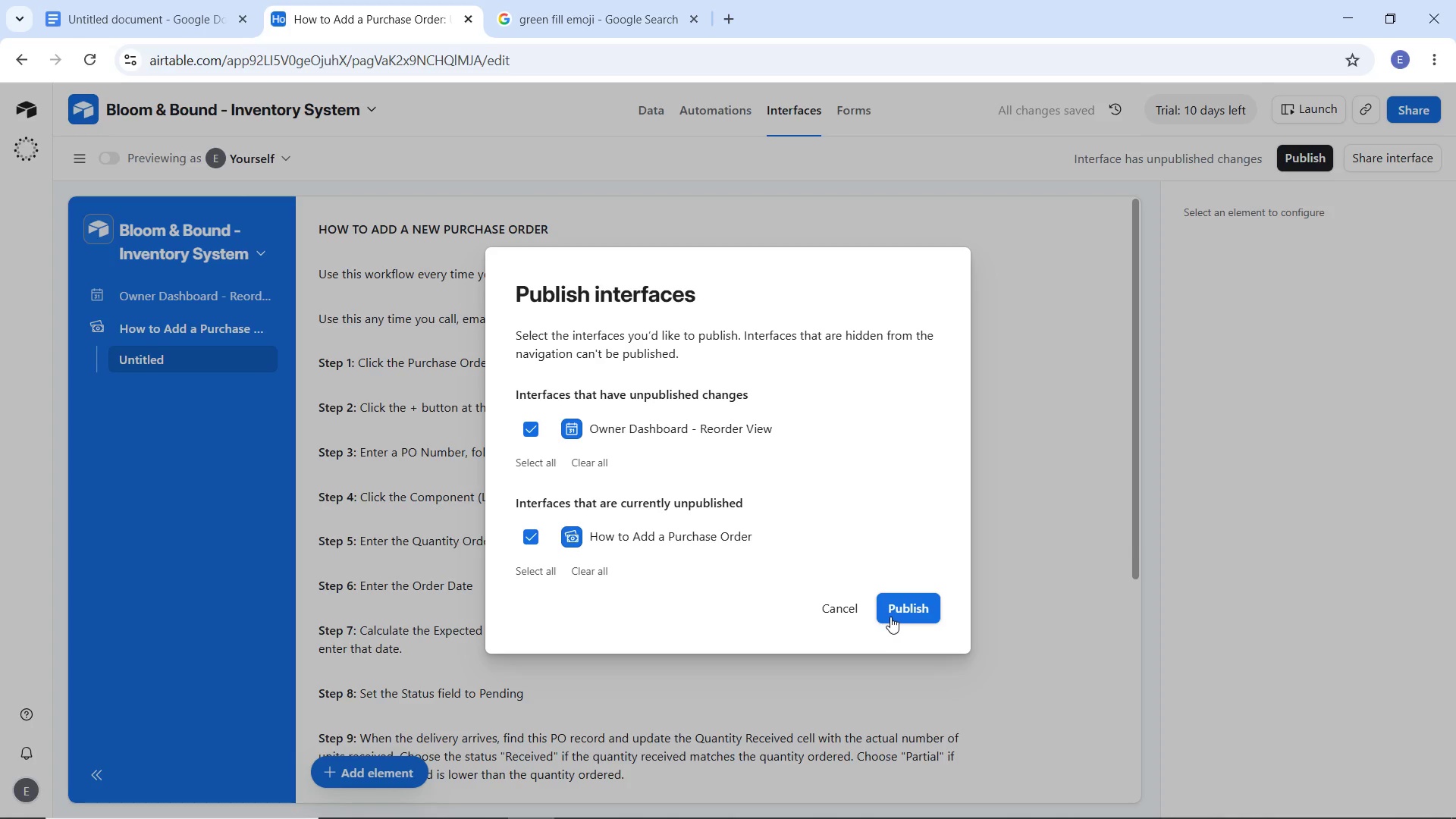 
left_click([892, 616])
 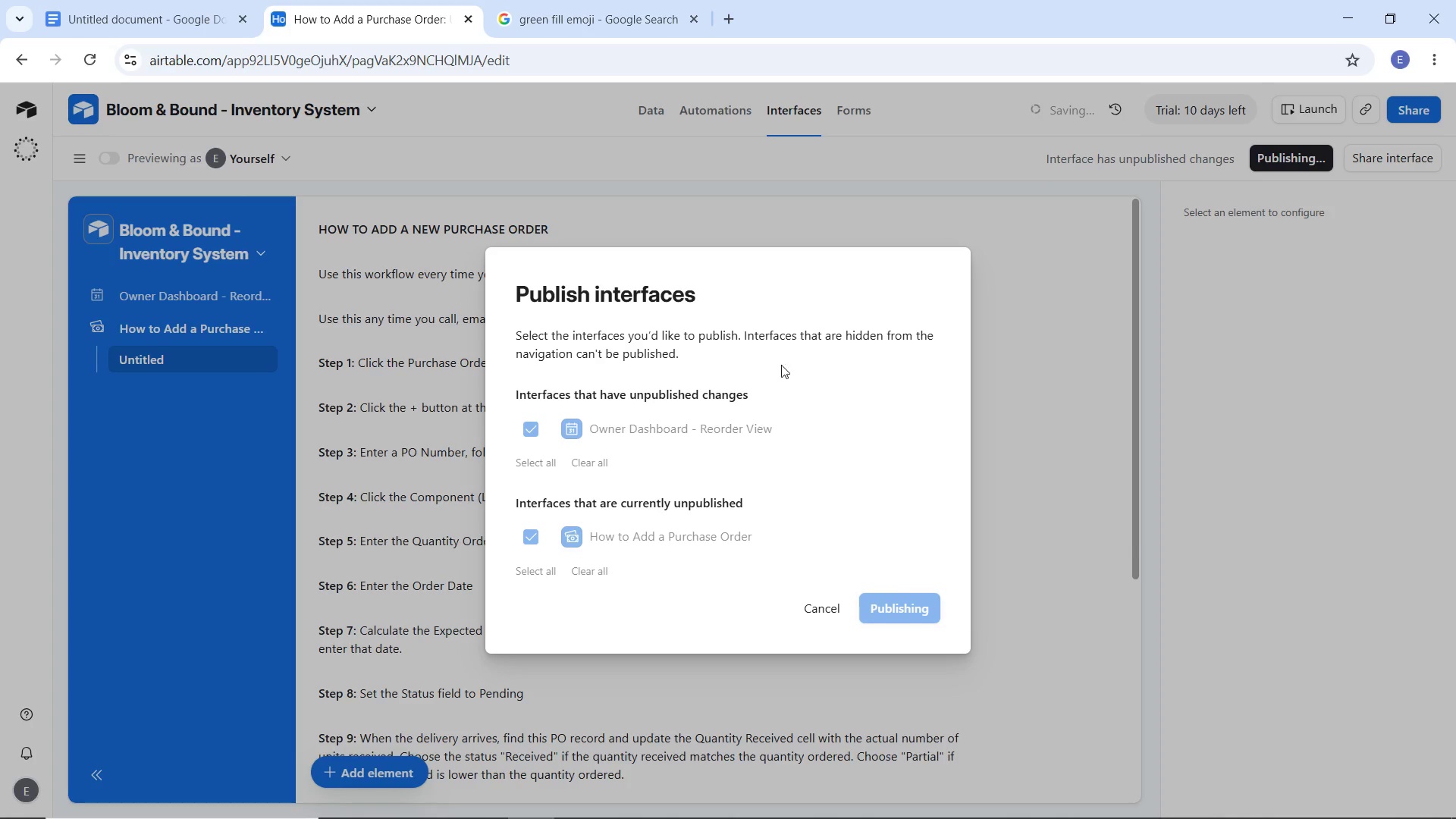 
mouse_move([783, 348])
 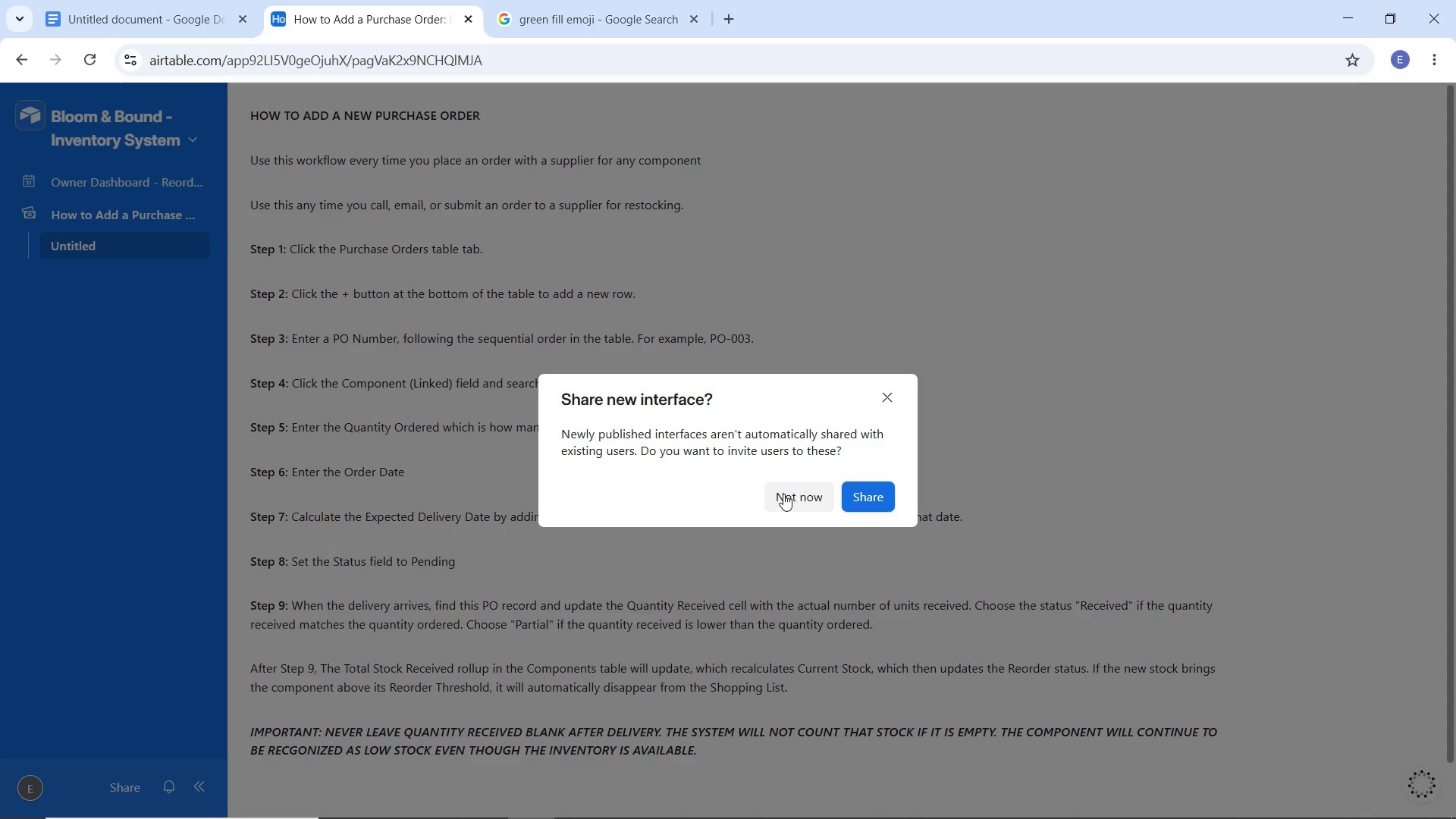 
left_click([786, 497])
 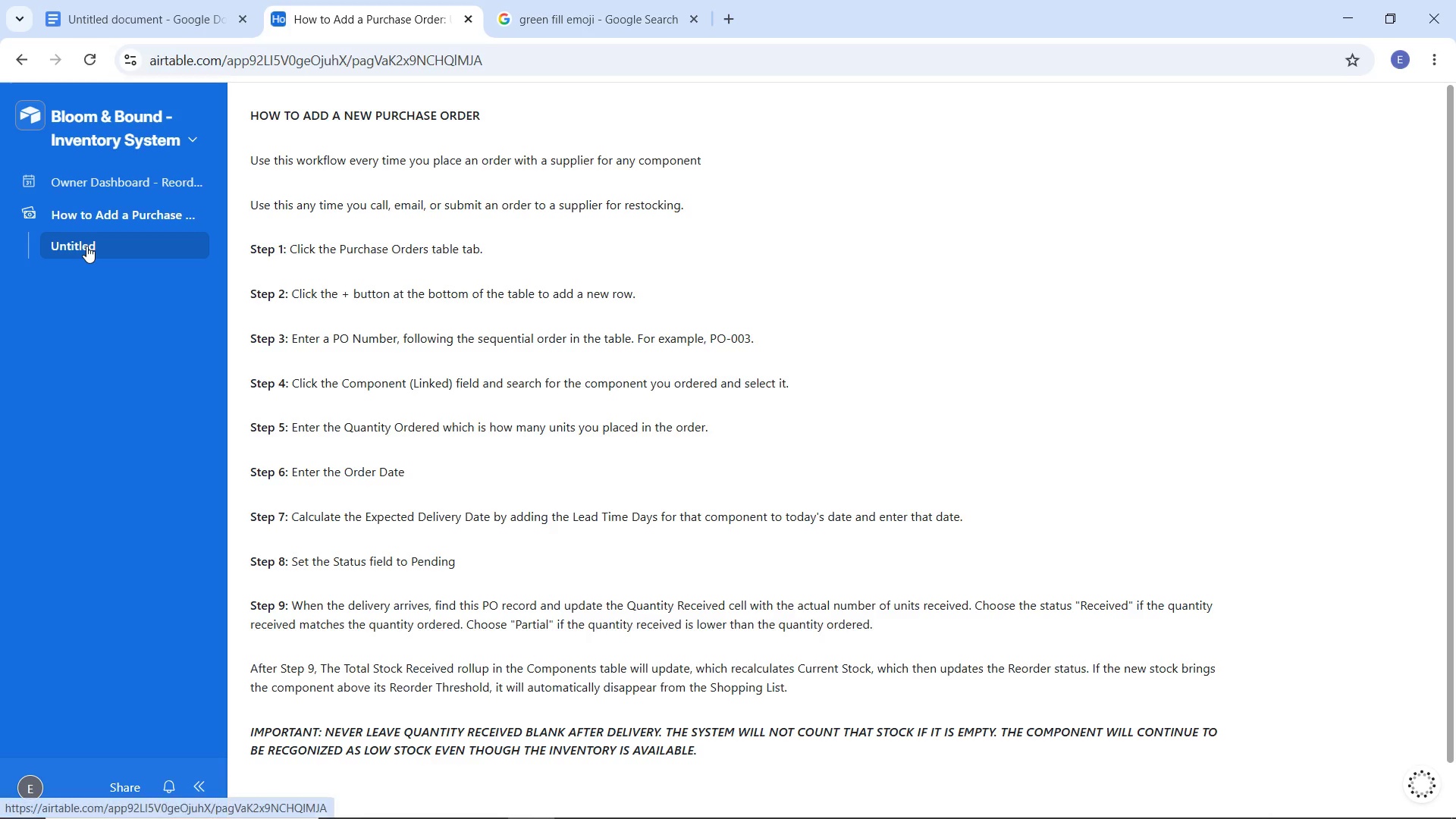 
double_click([86, 246])
 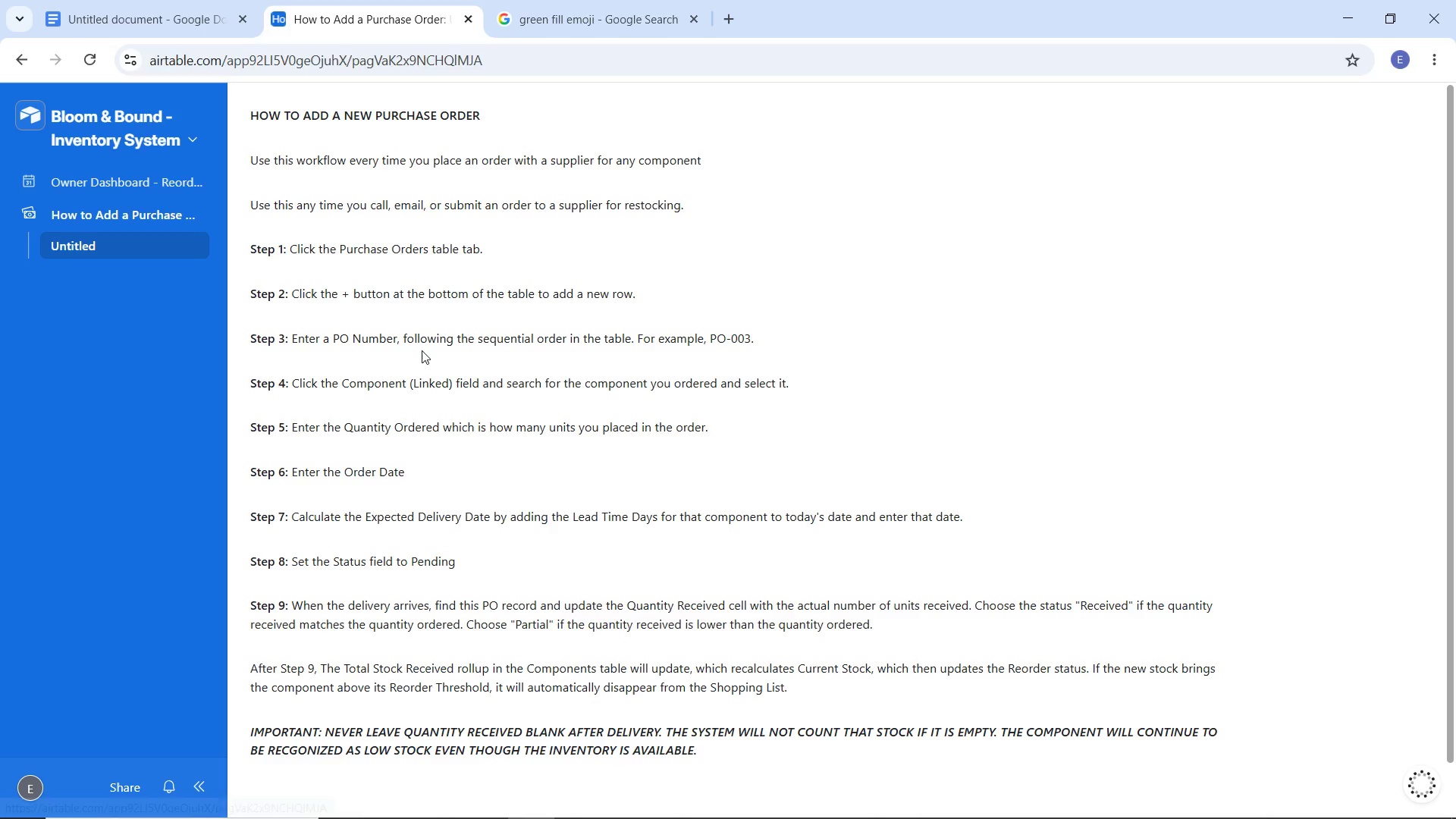 
scroll: coordinate [424, 358], scroll_direction: up, amount: 5.0
 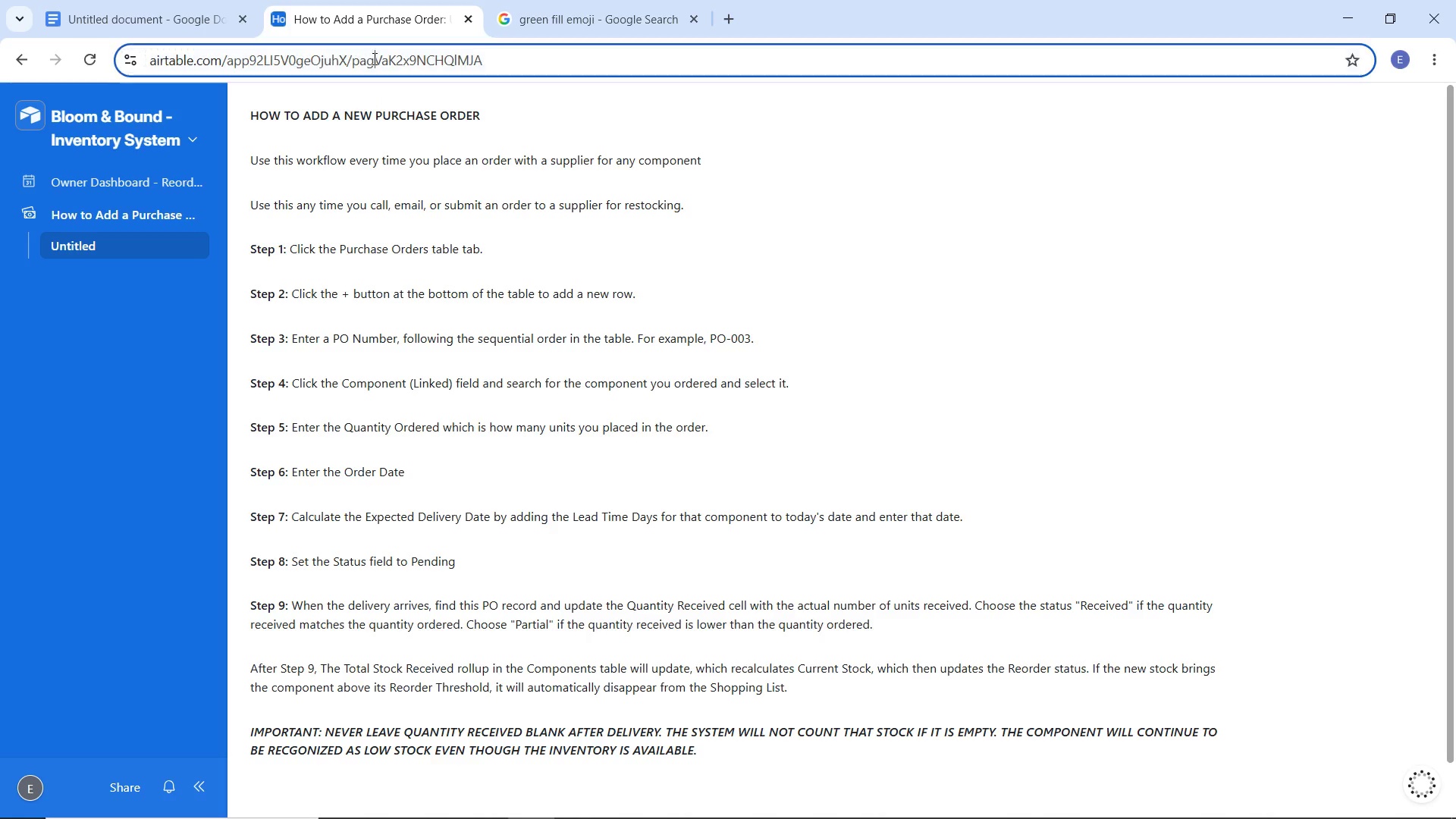 
left_click([373, 58])
 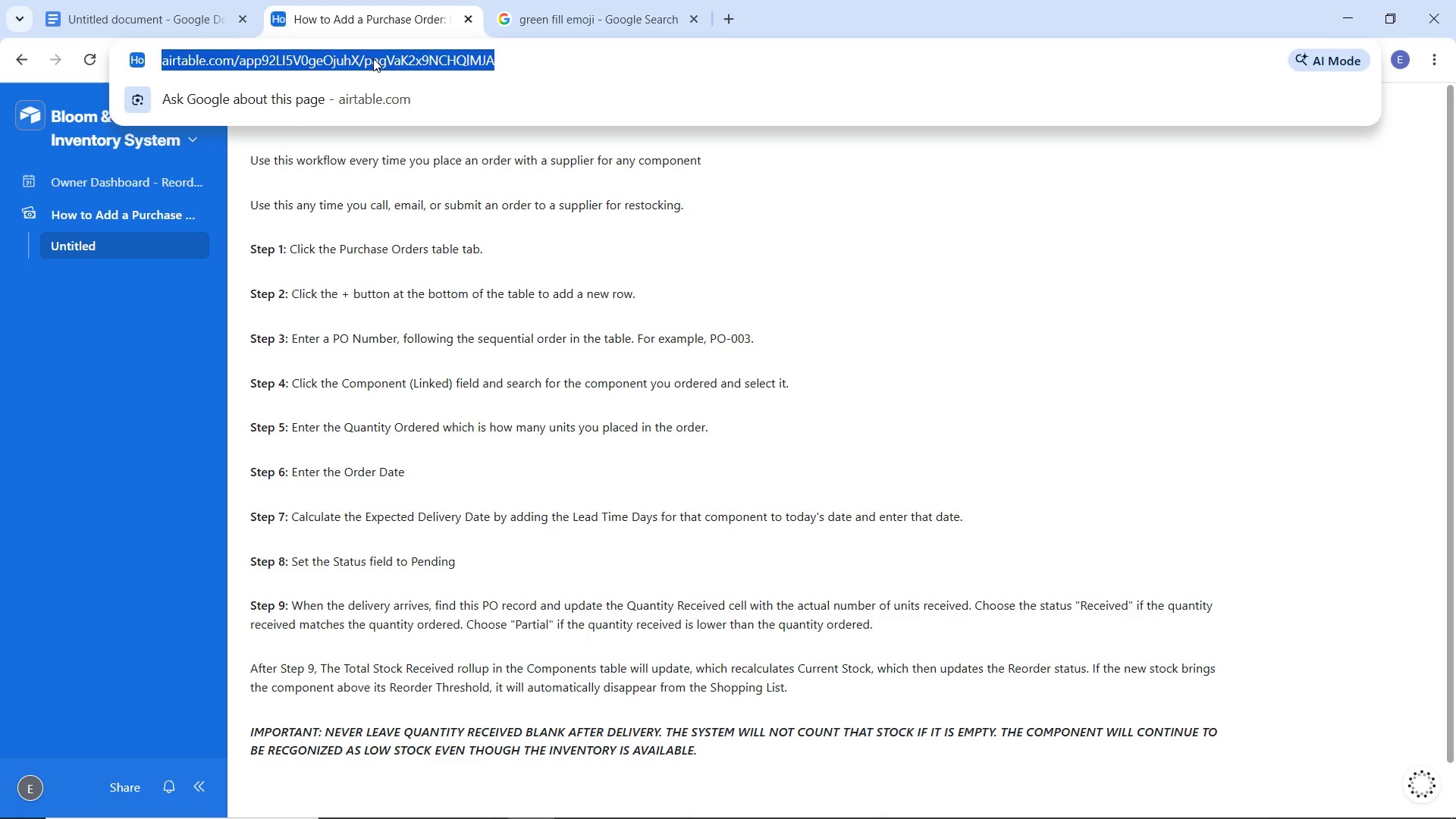 
key(Control+X)
 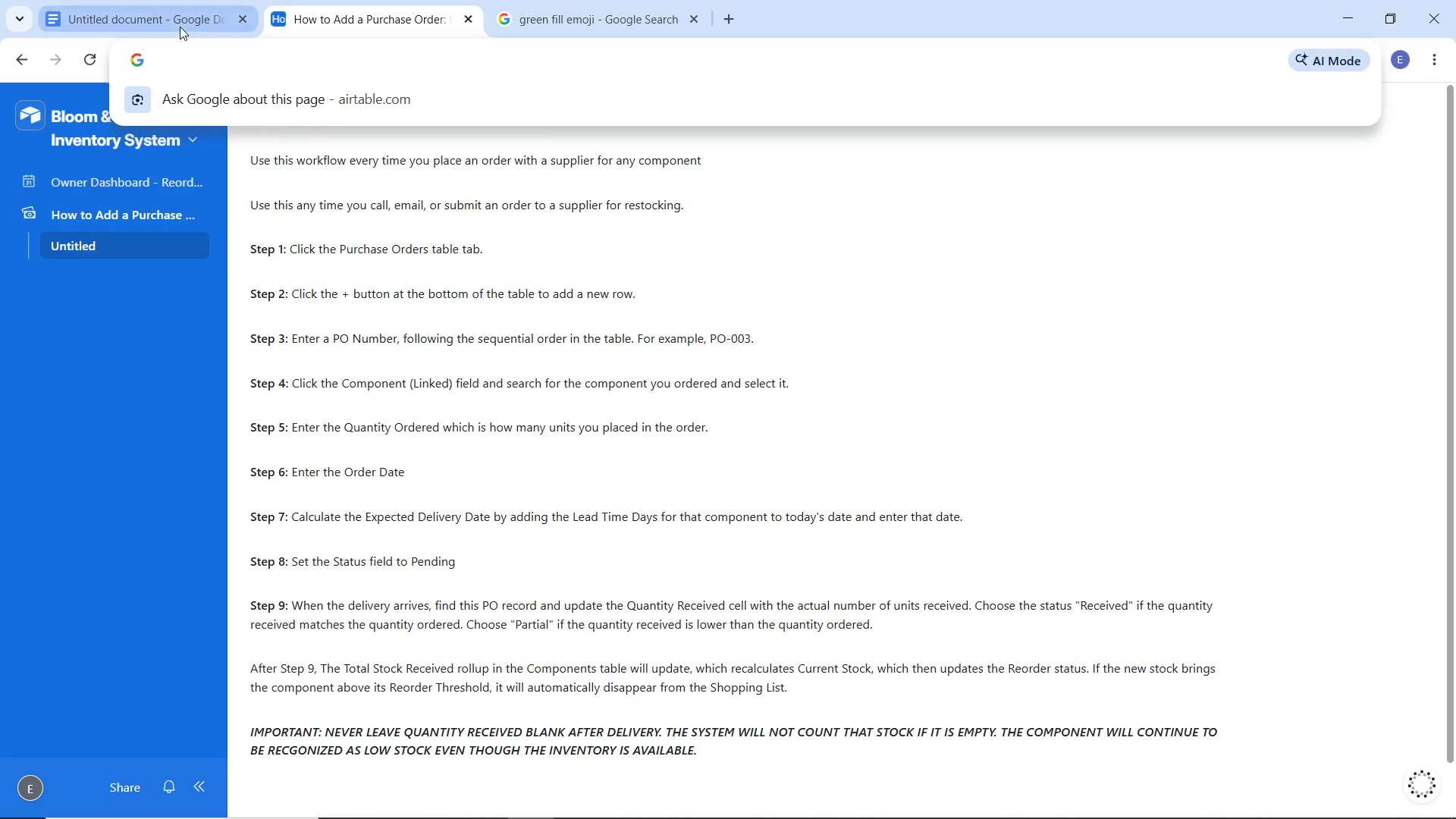 
left_click([180, 27])
 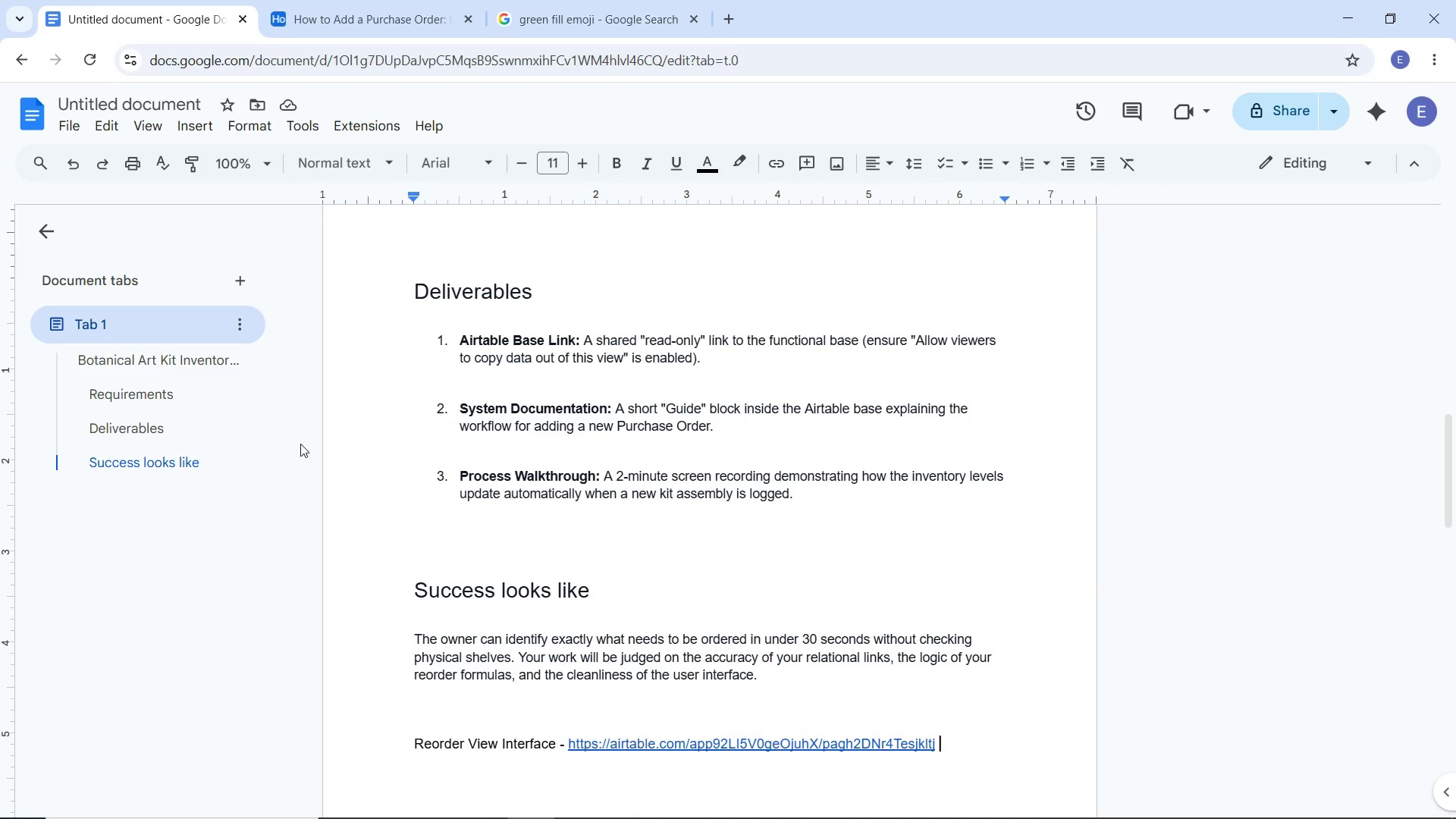 
key(Enter)
 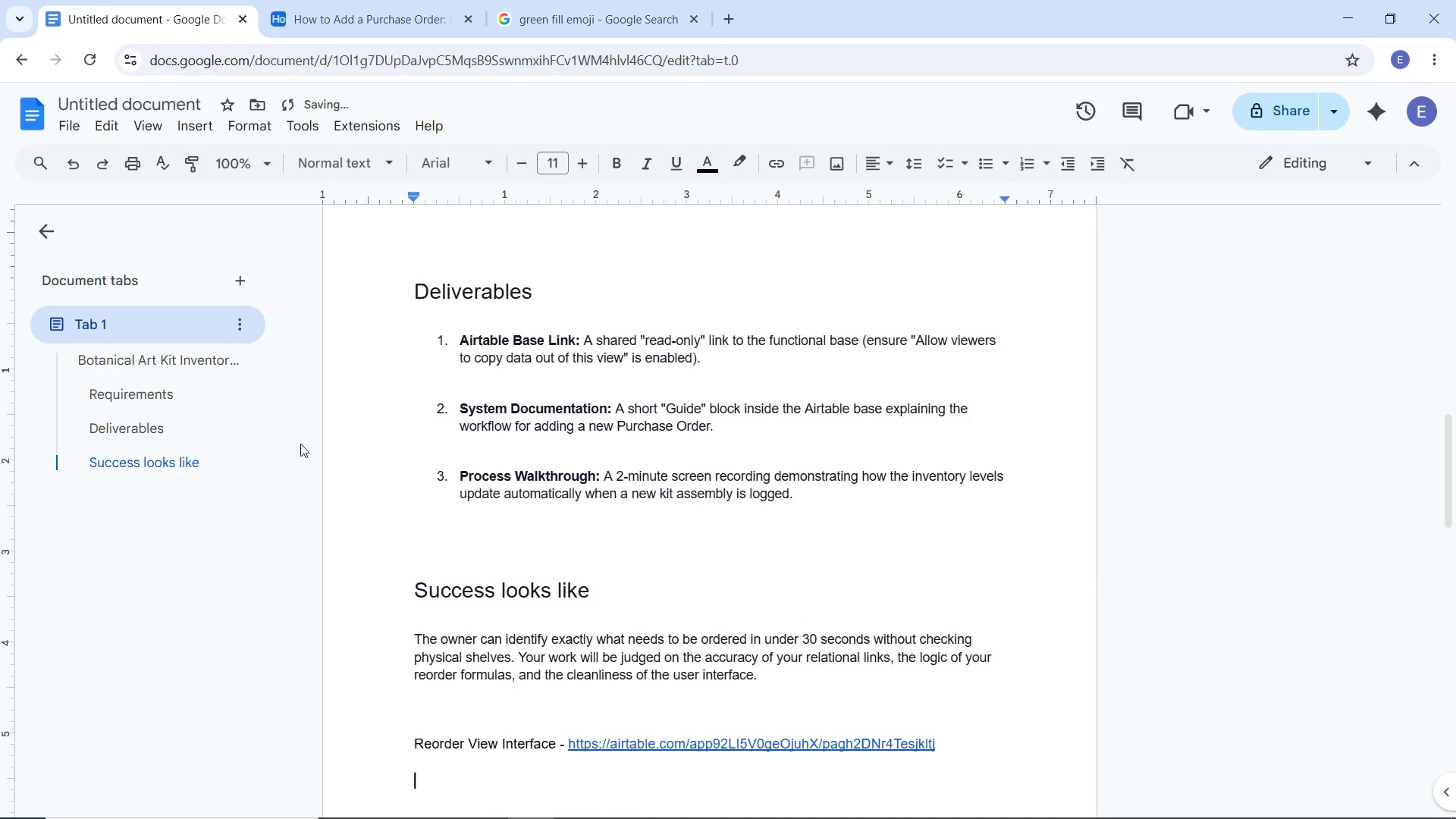 
key(Enter)
 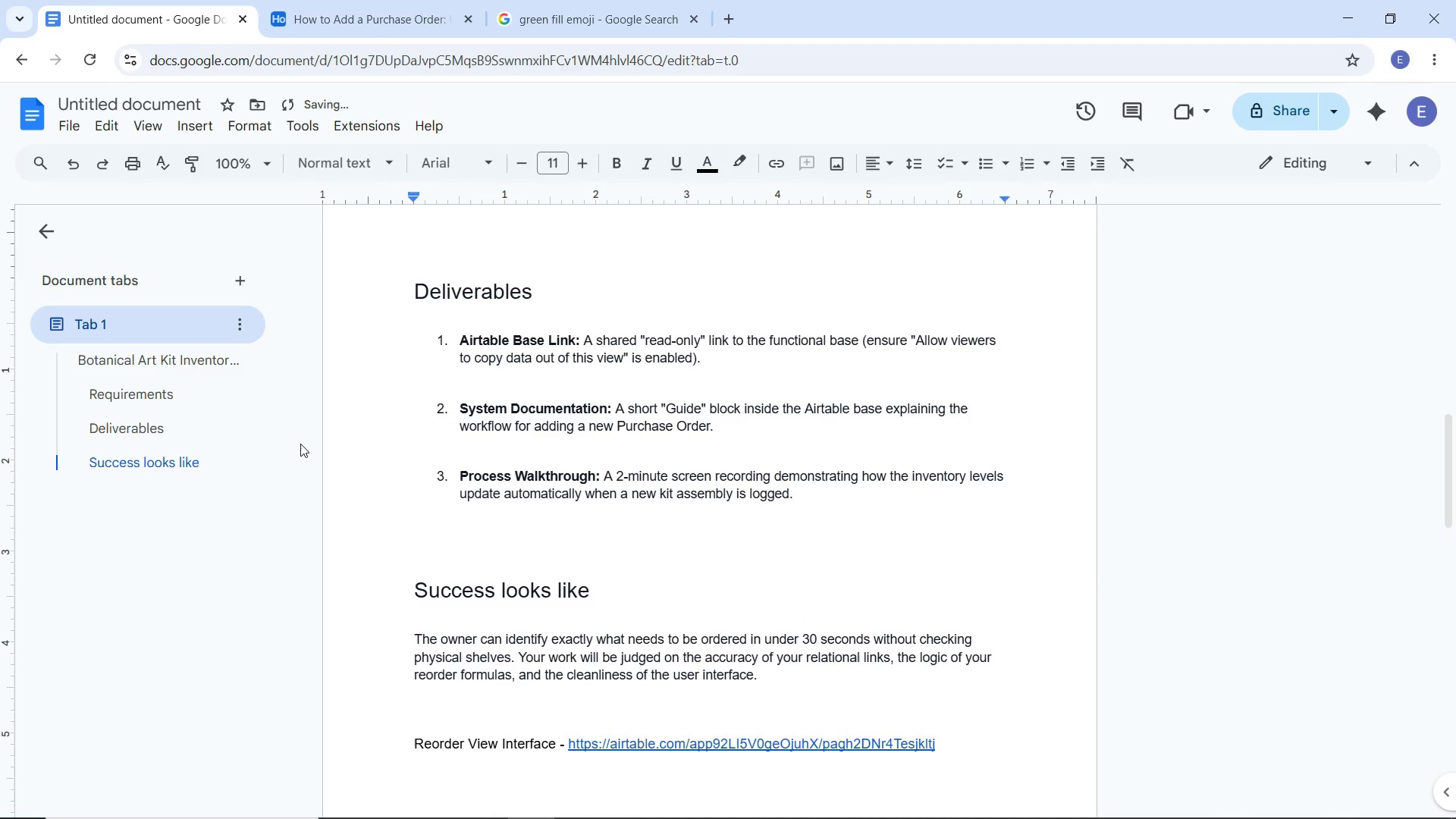 
type(Purchase Workflow Interface - )
 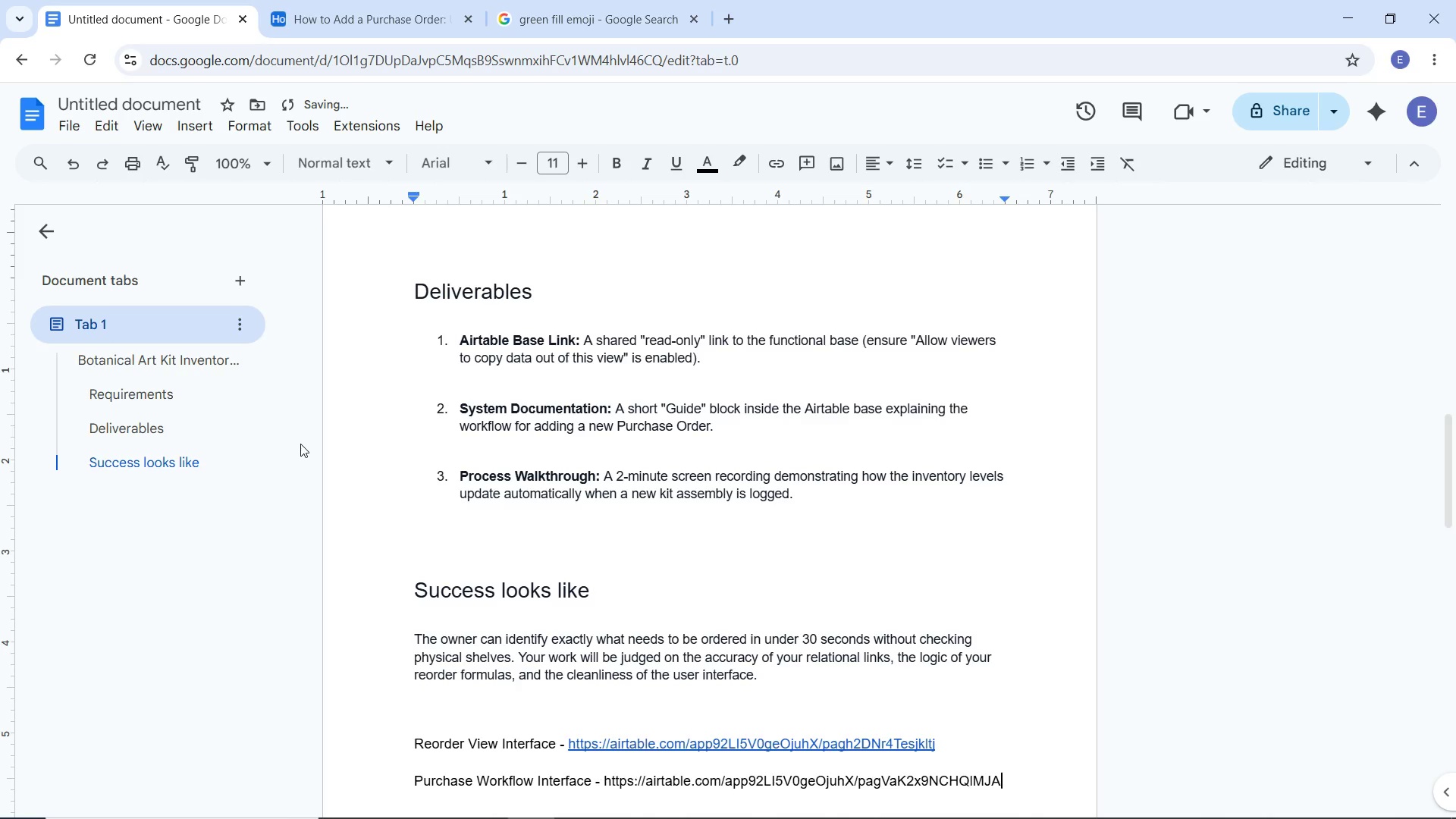 
key(Control+ControlLeft)
 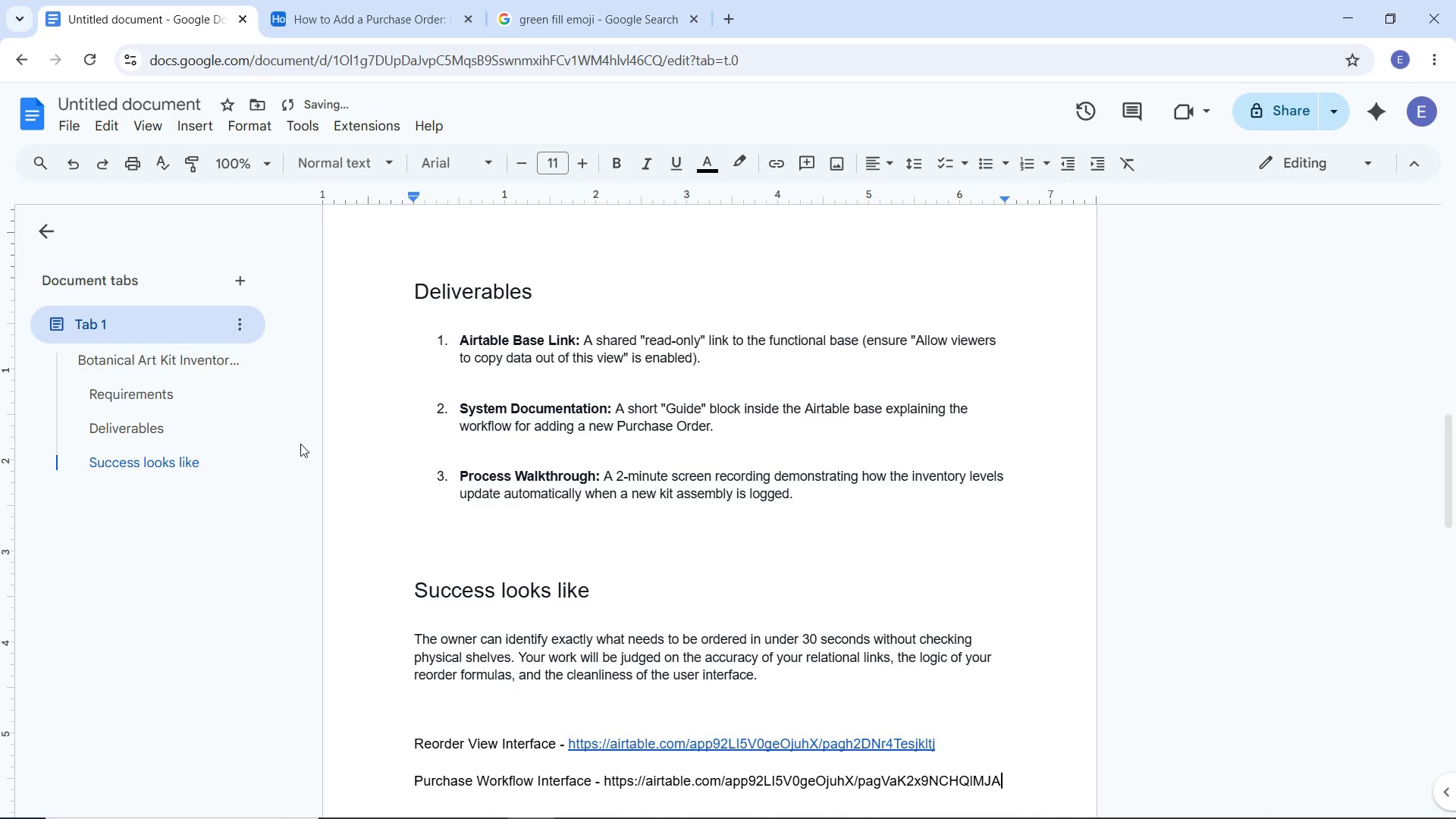 
key(Control+V)
 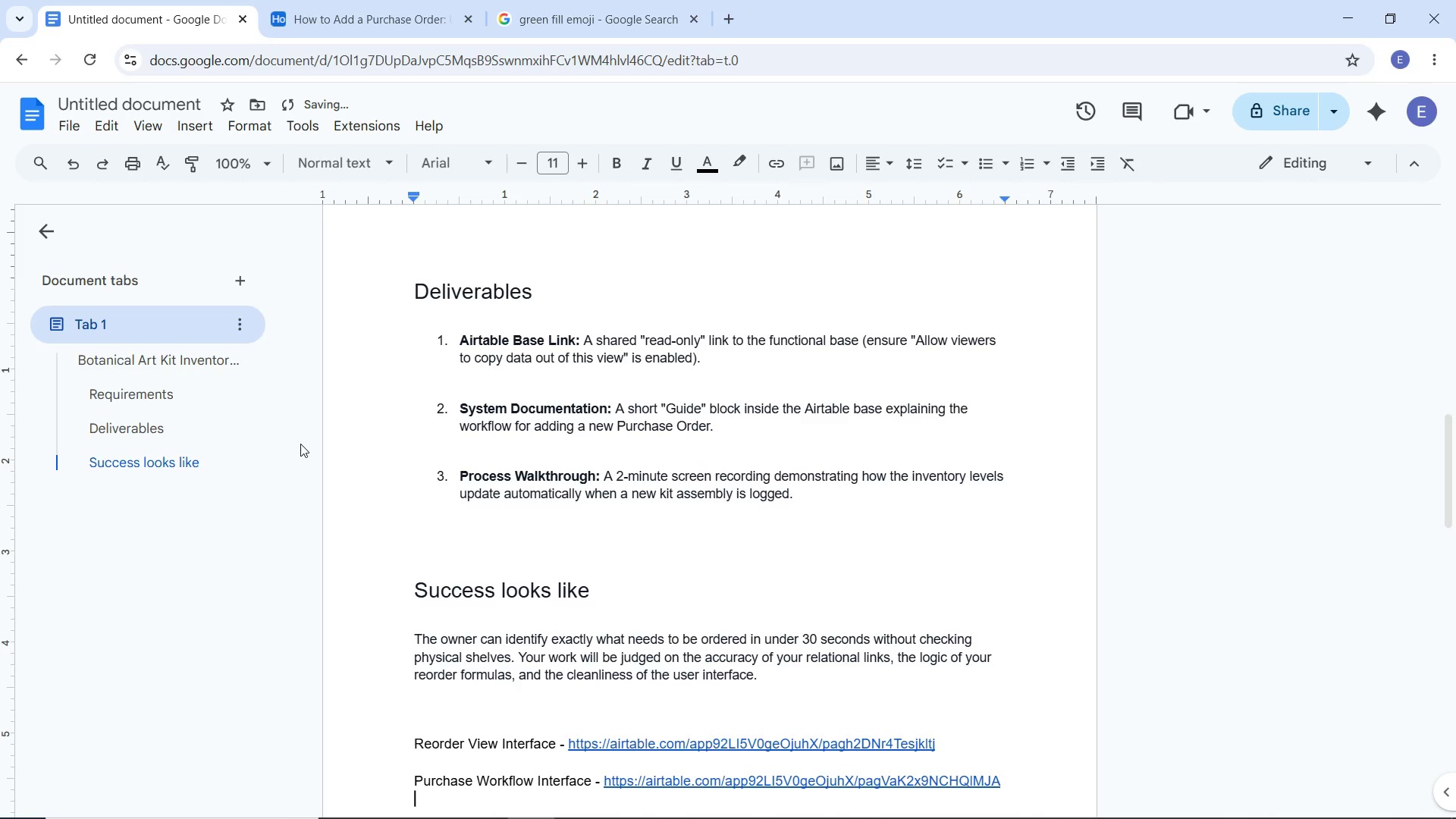 
key(Enter)
 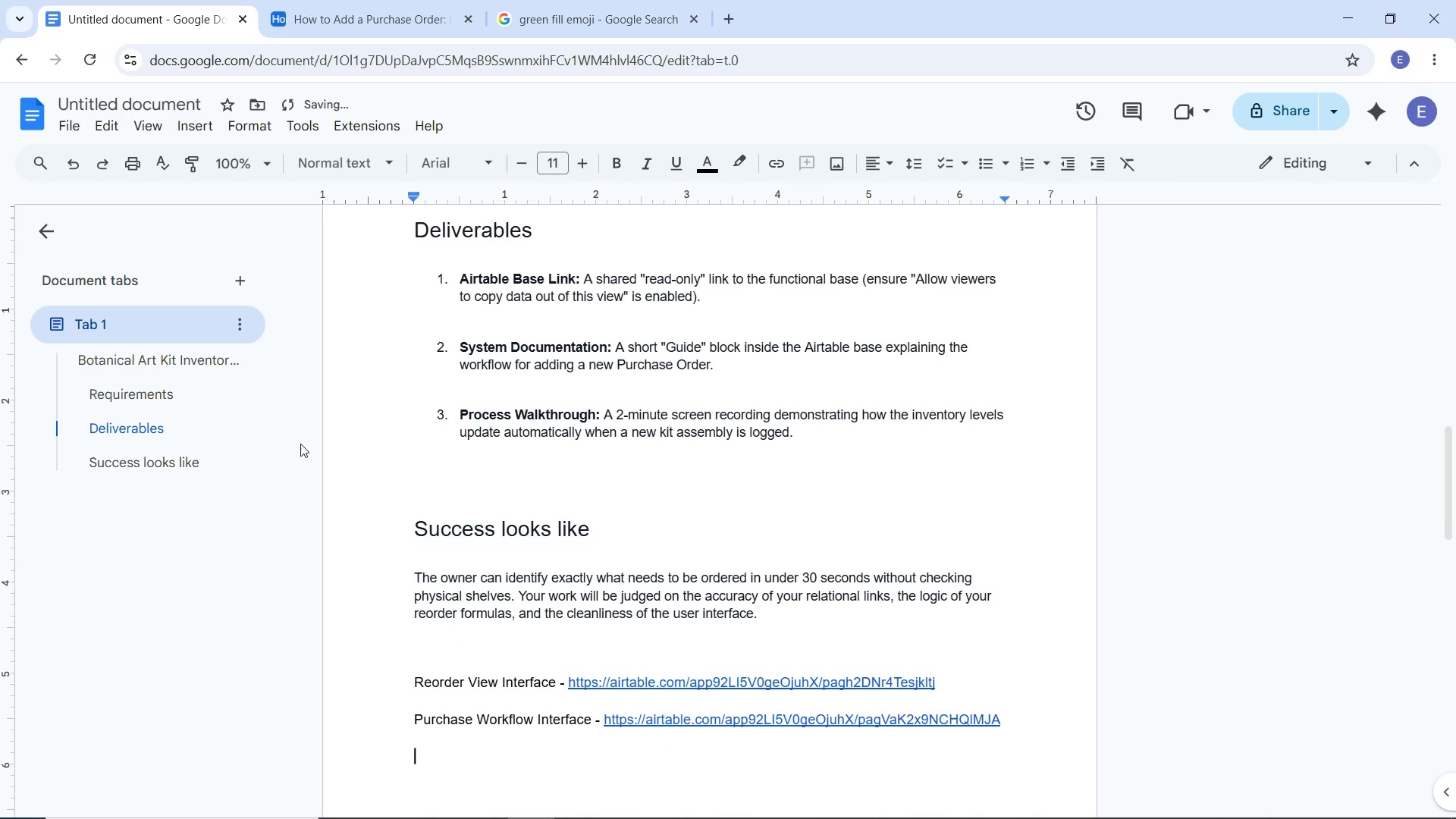 
key(Enter)
 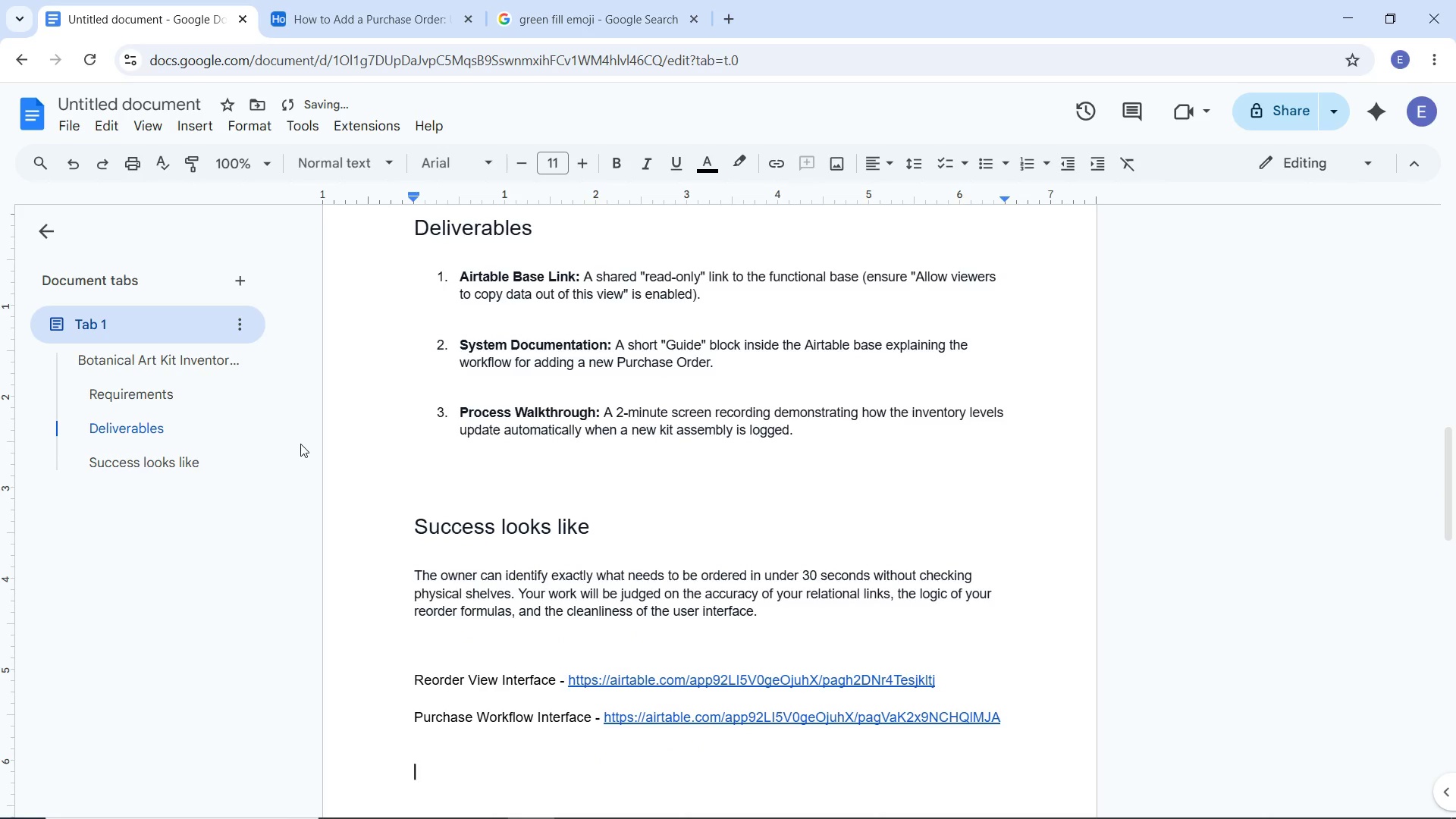 
key(Enter)
 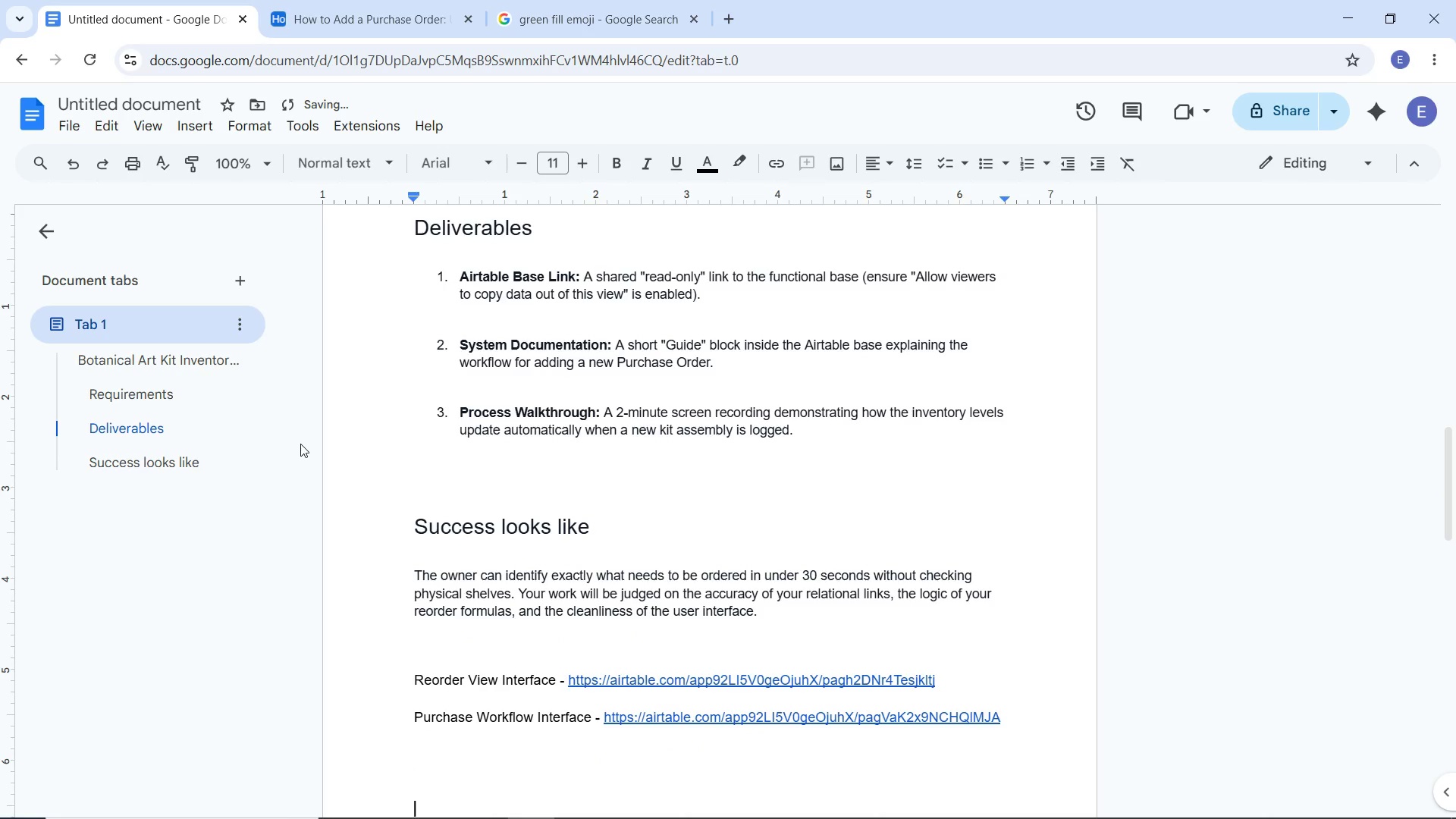 
key(Enter)
 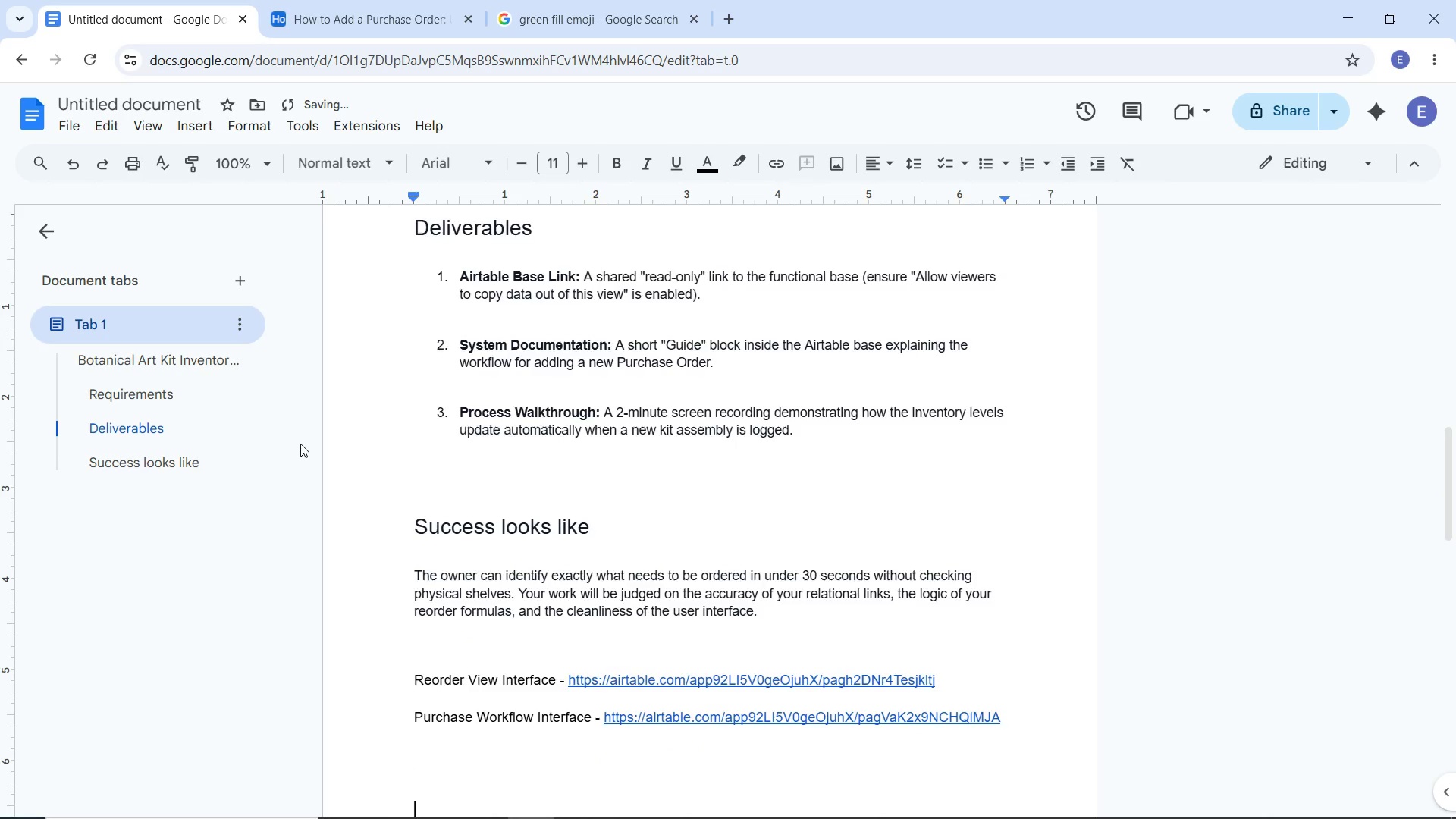 
key(Enter)
 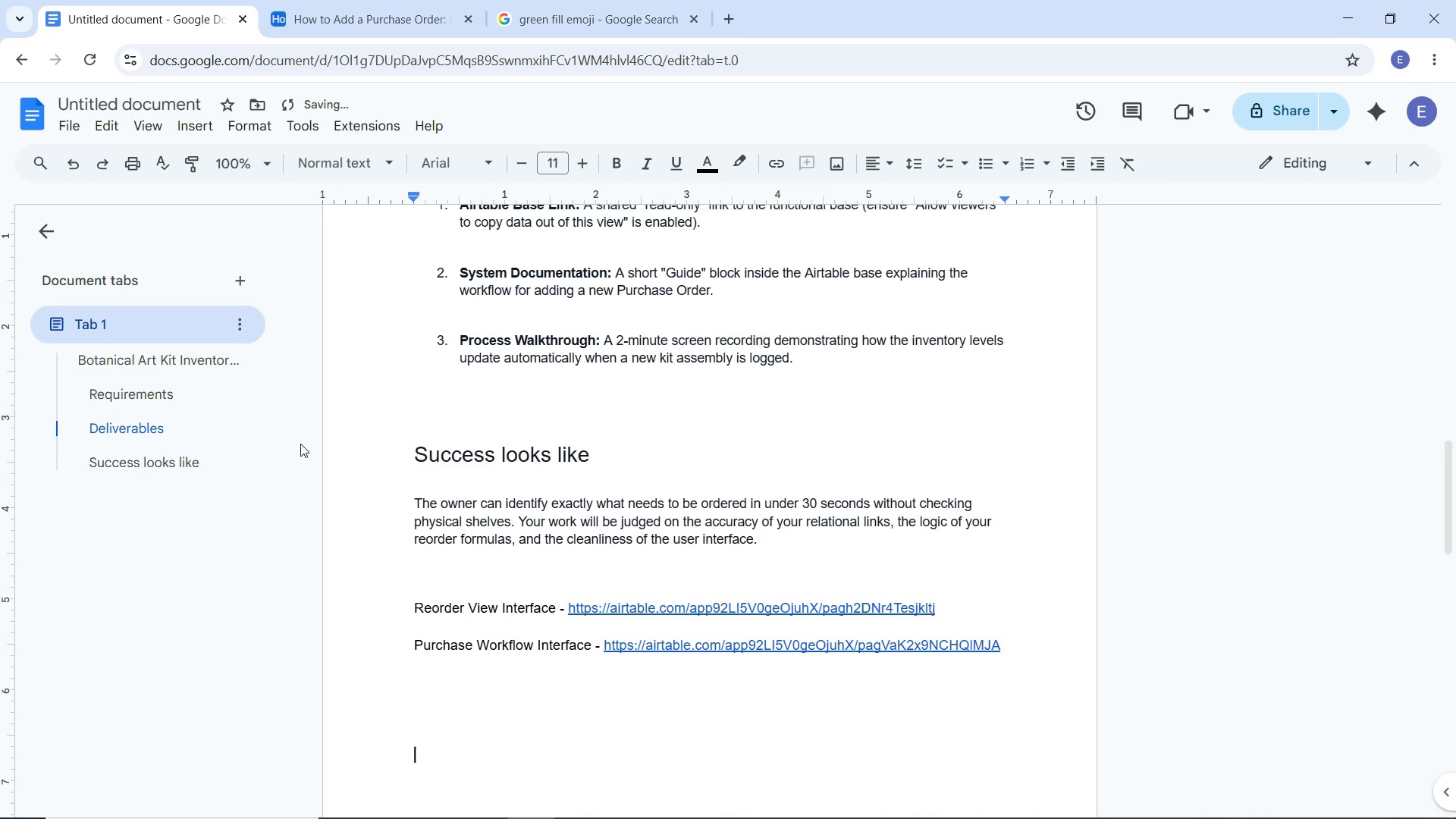 
key(Enter)
 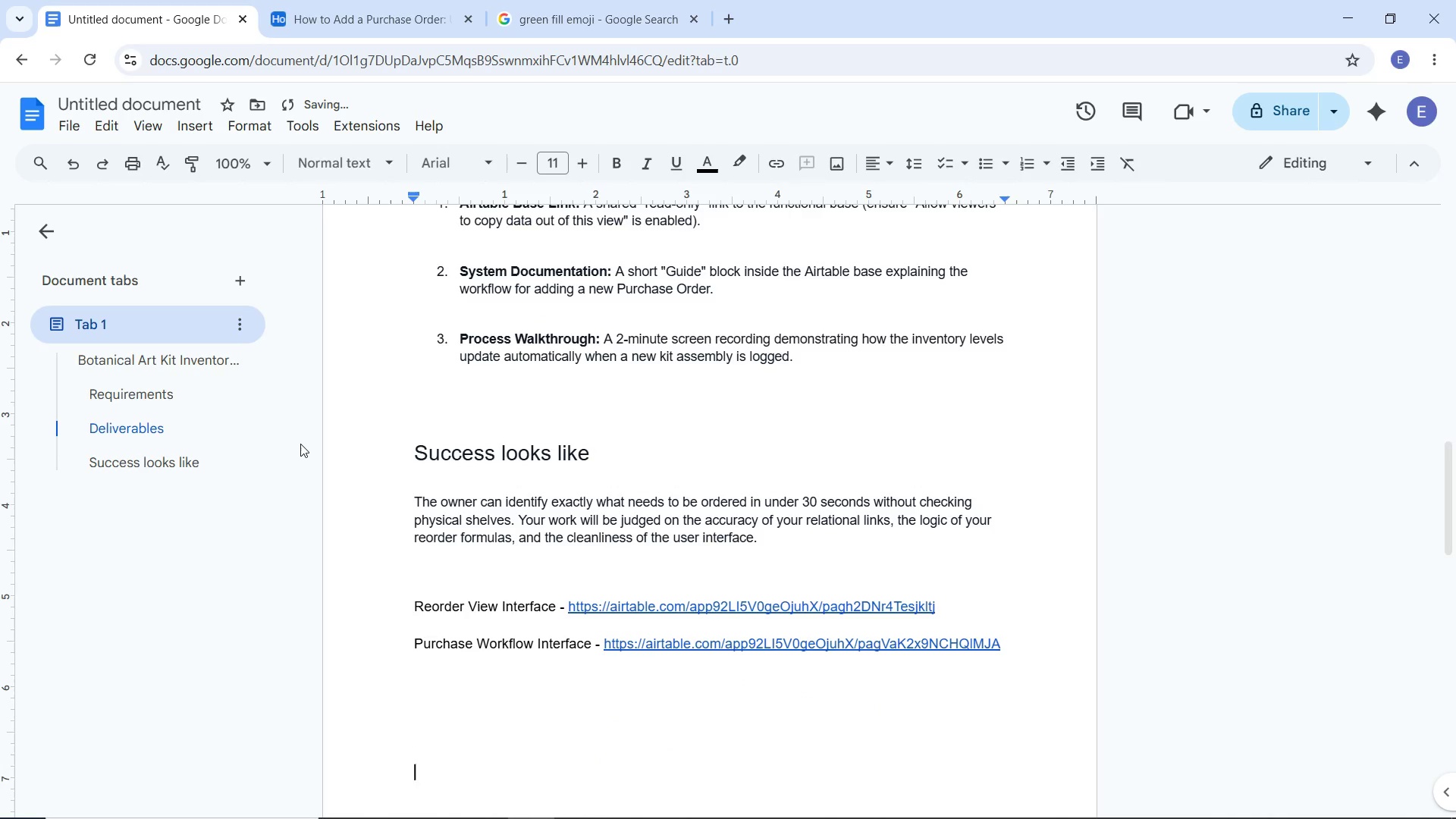 
key(Enter)
 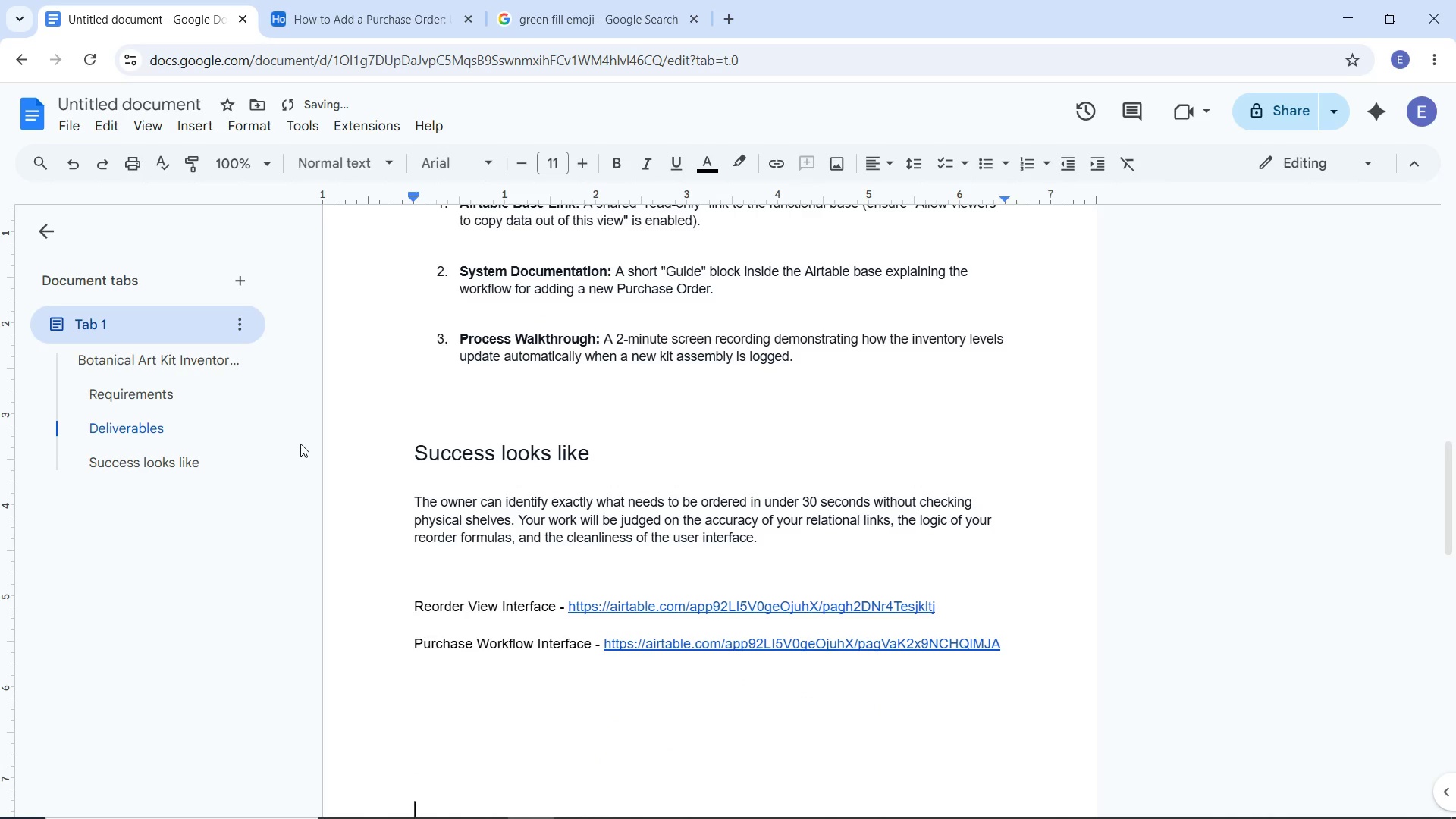 
key(Enter)
 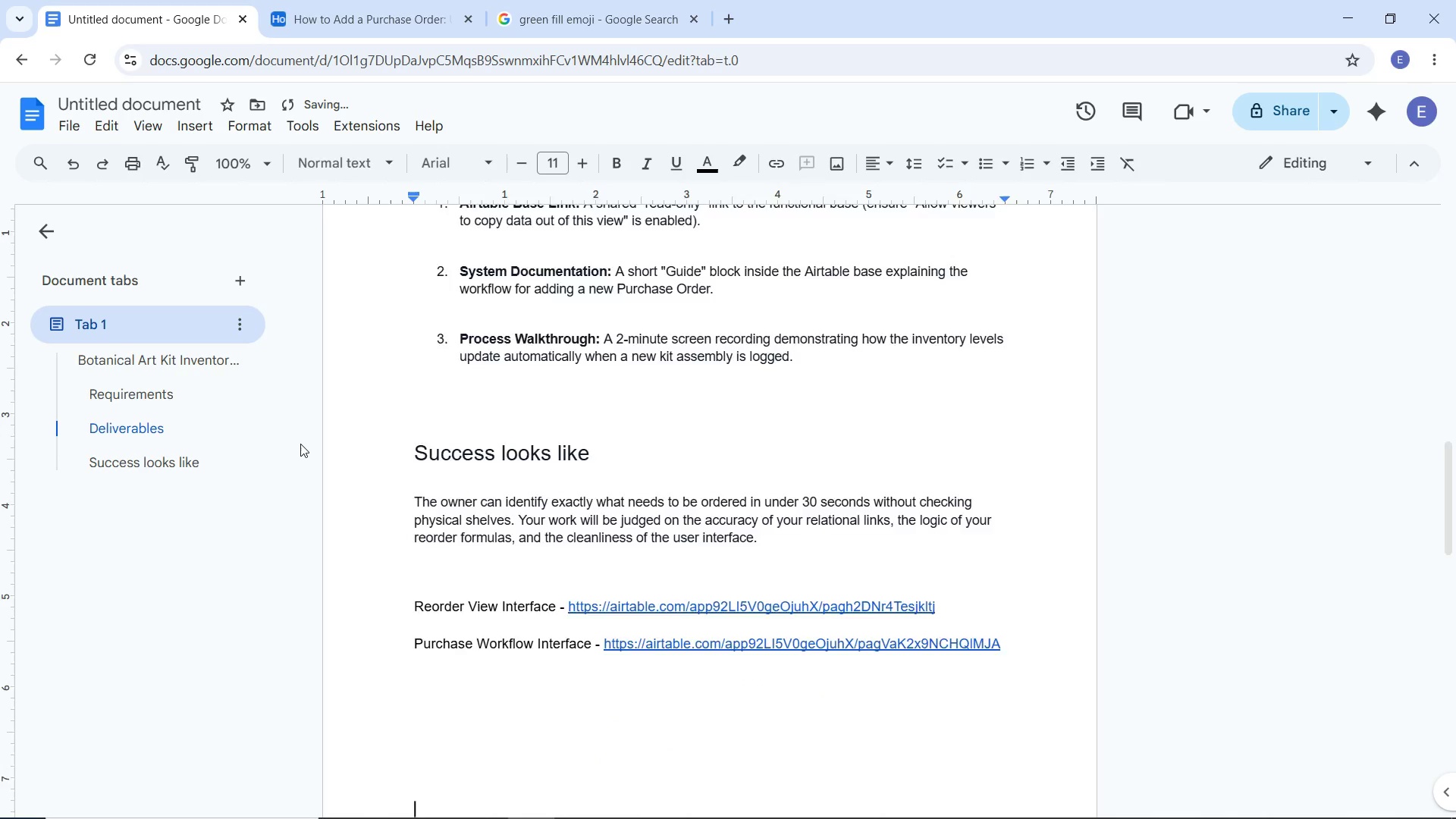 
key(Enter)
 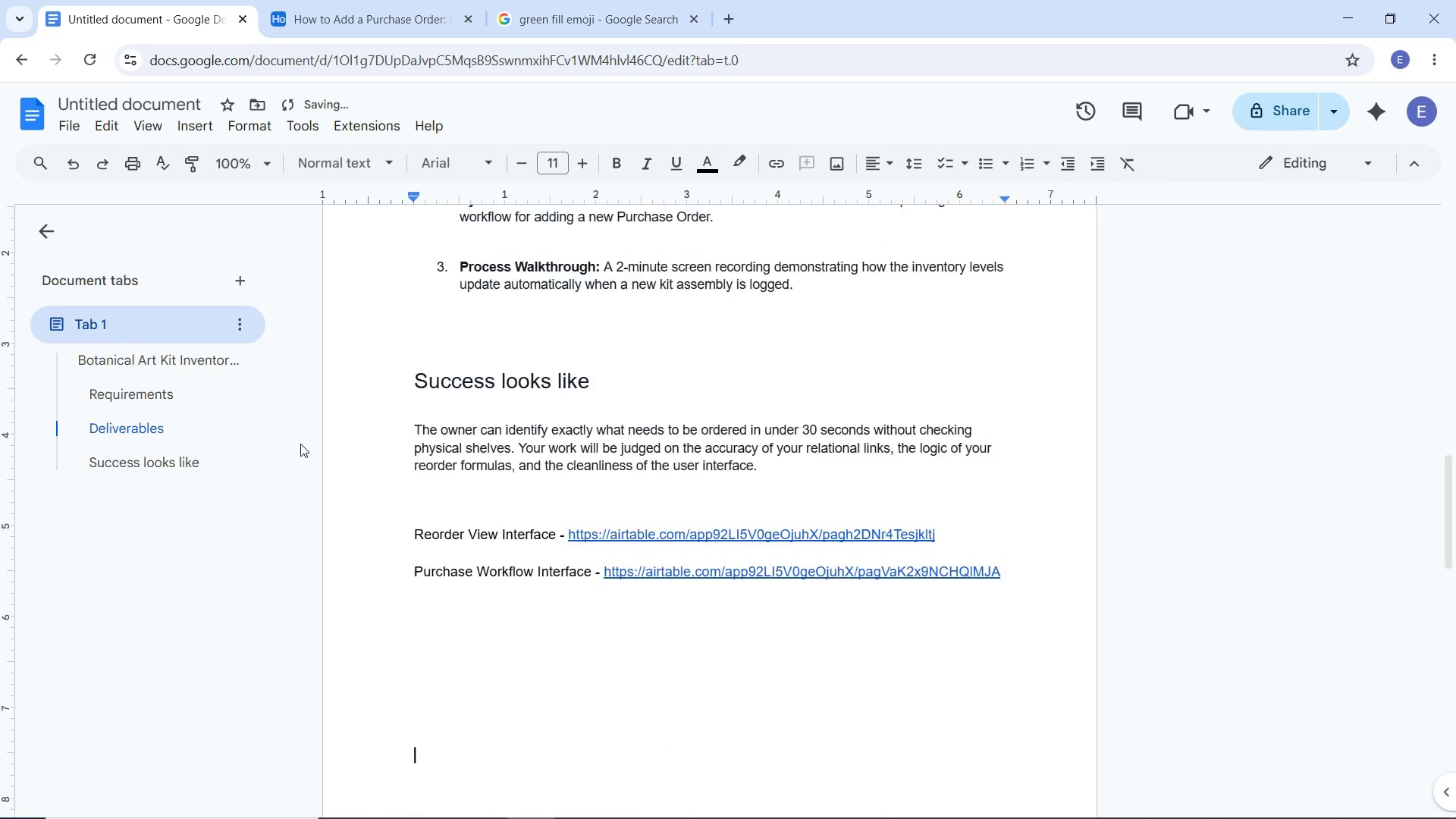 
key(Enter)
 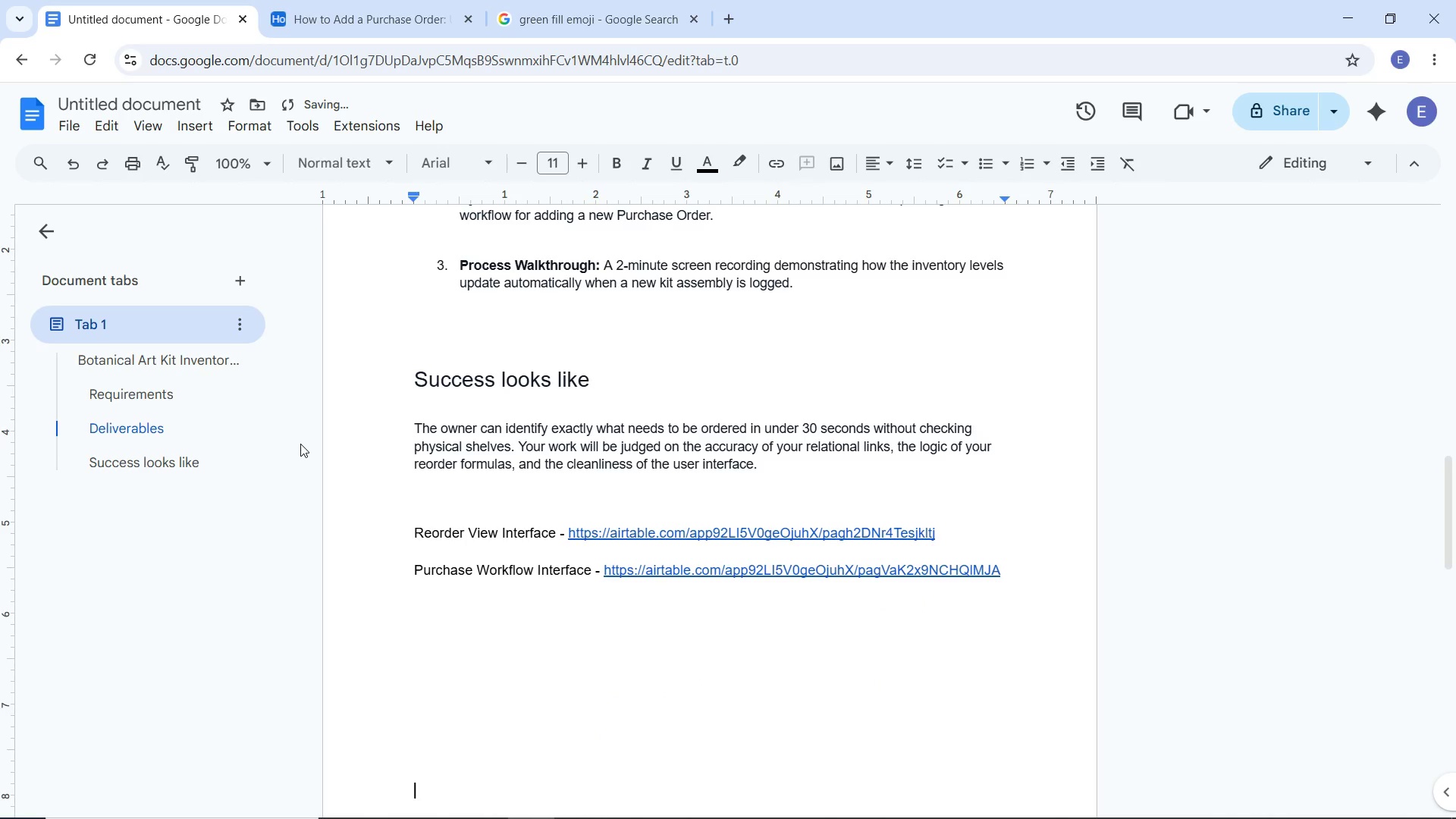 
key(Enter)
 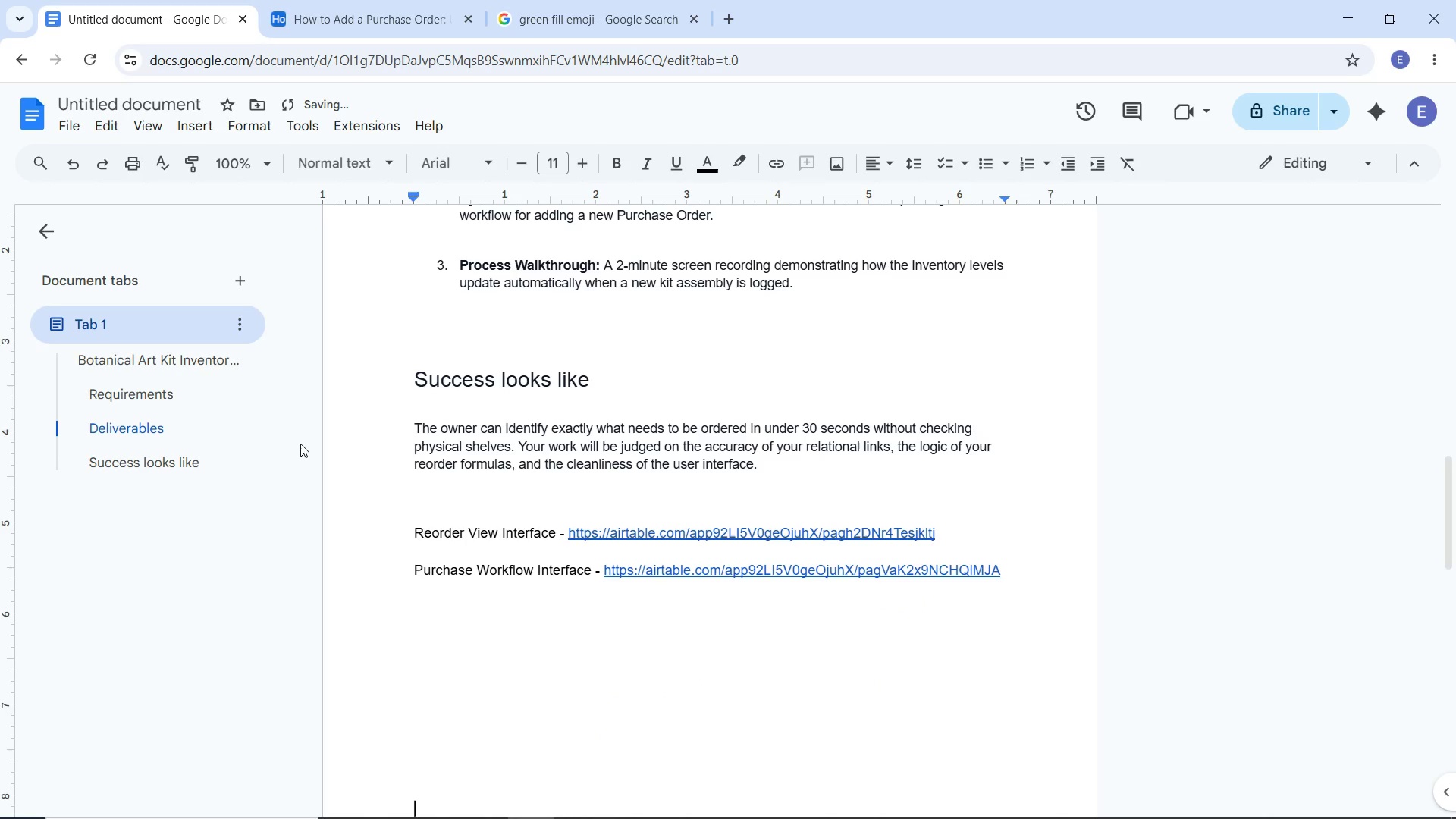 
key(Enter)
 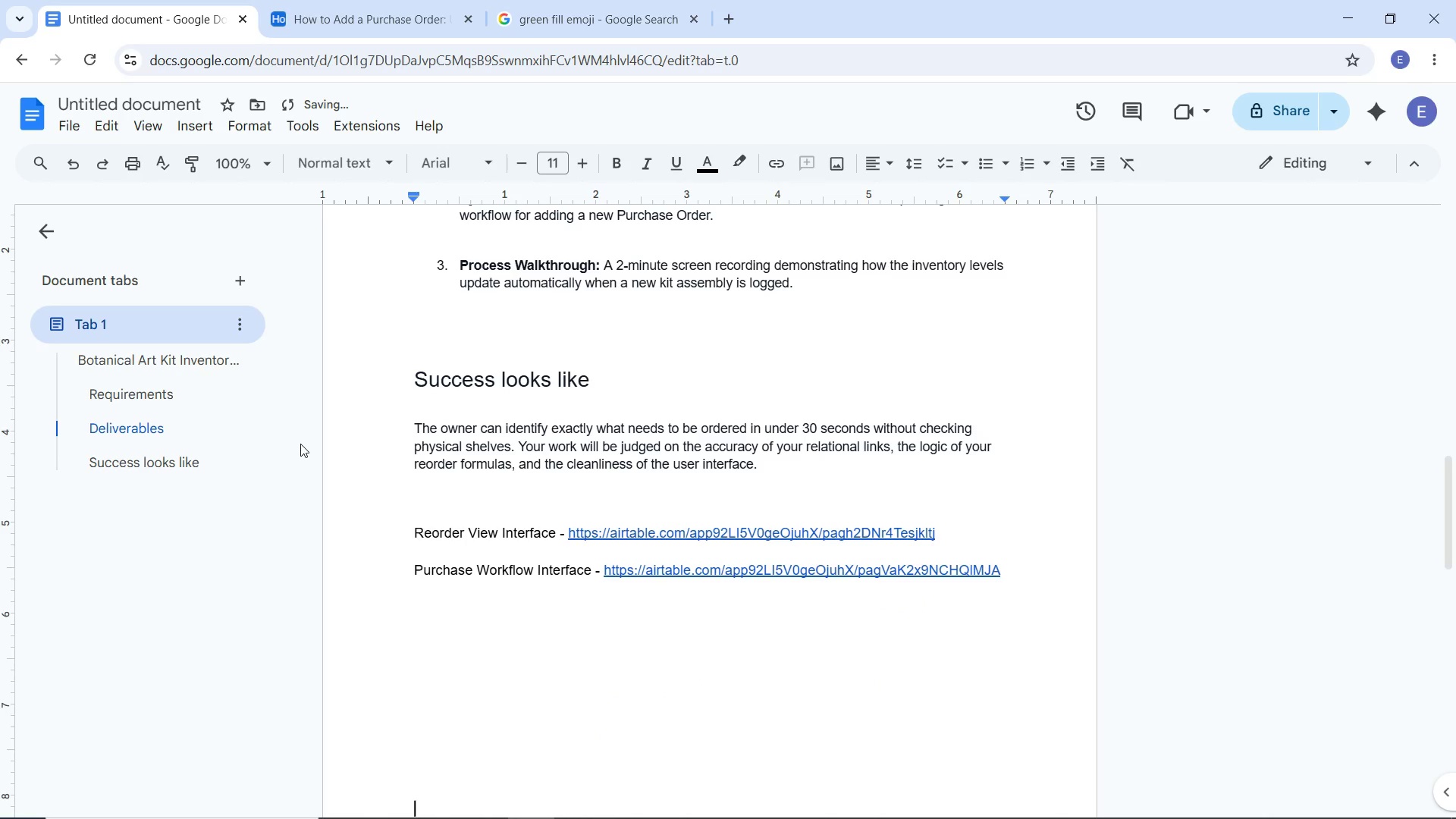 
key(Enter)
 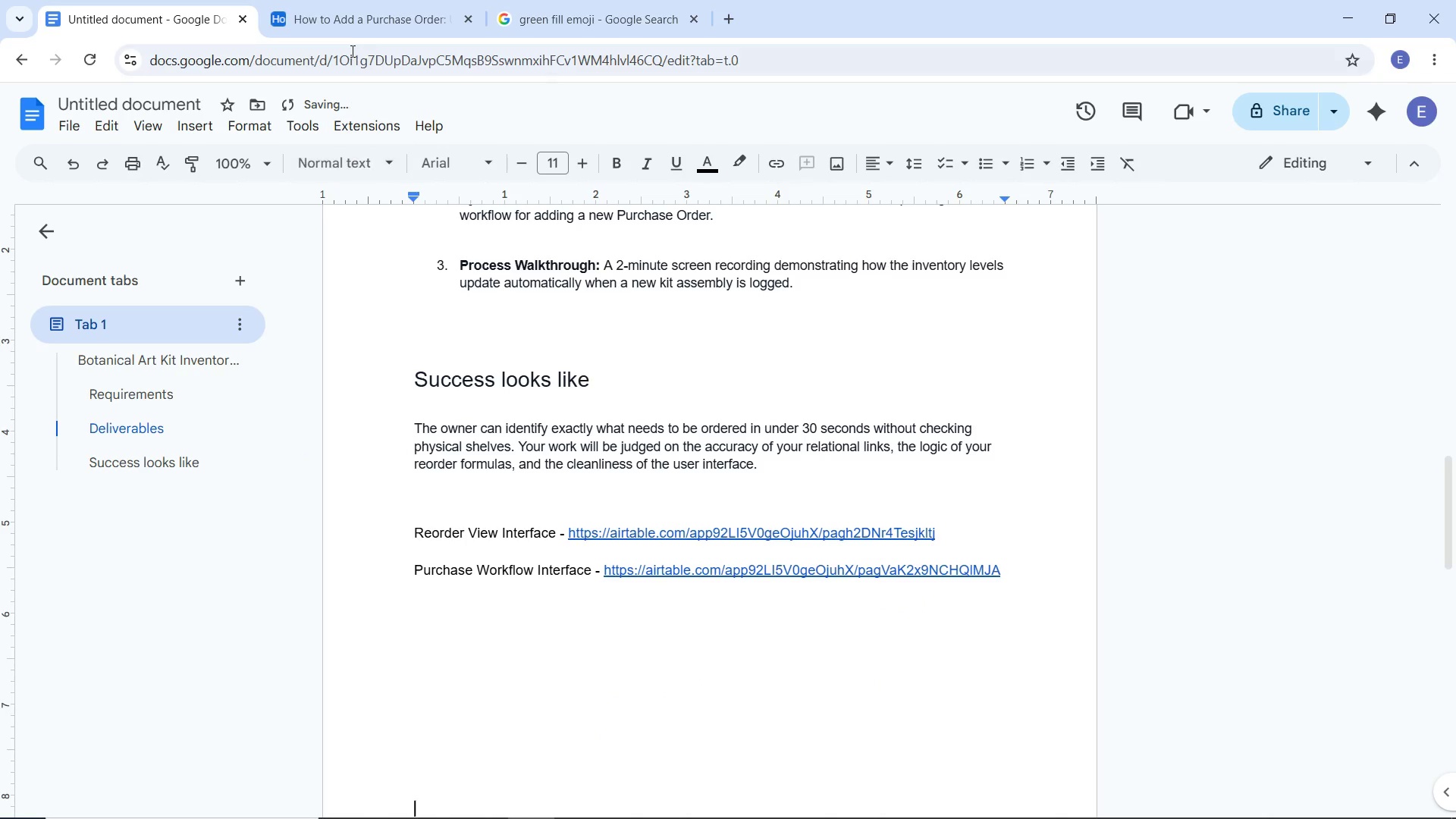 
left_click([351, 27])
 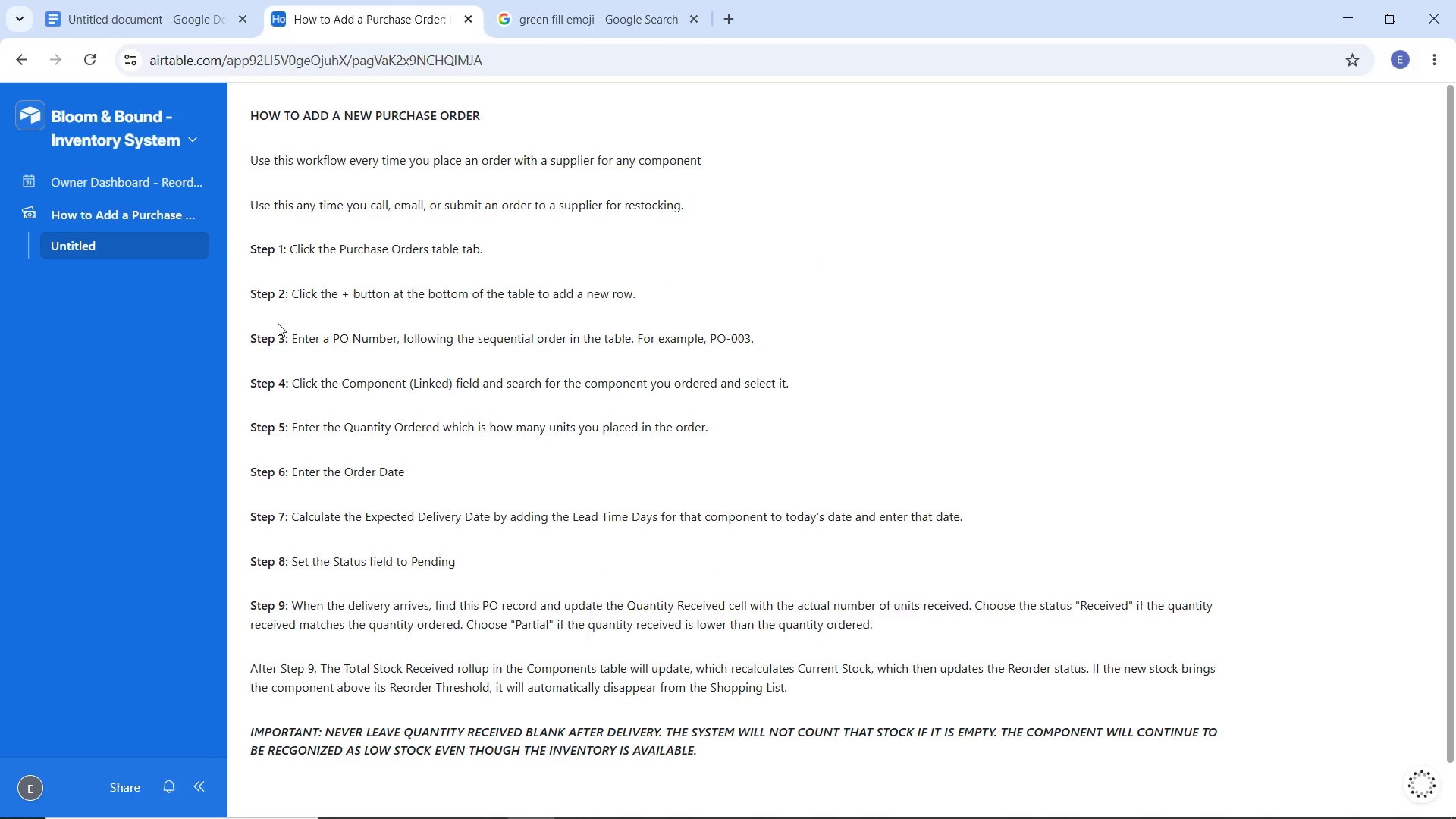 
left_click([278, 323])
 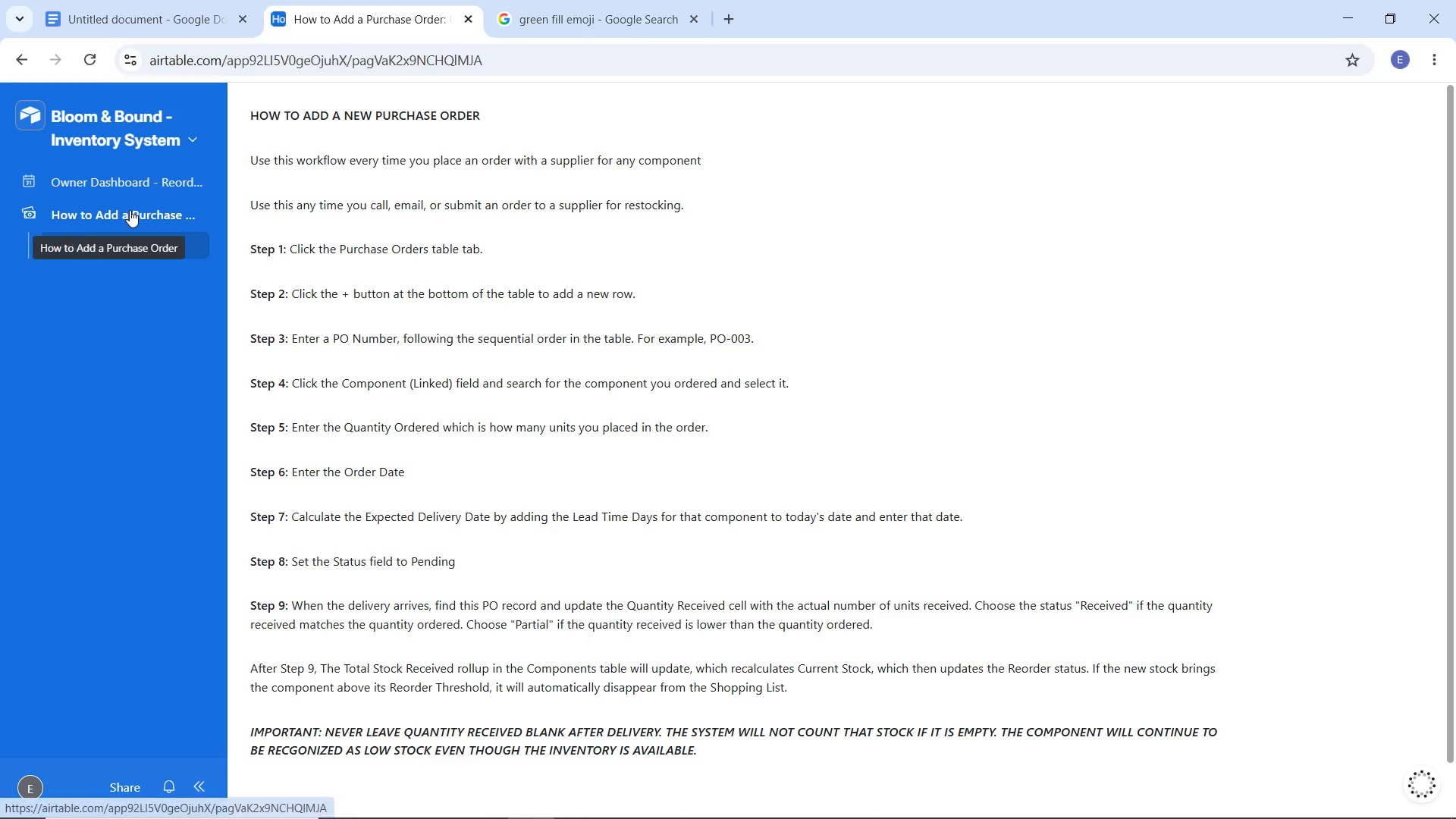 
left_click([130, 210])
 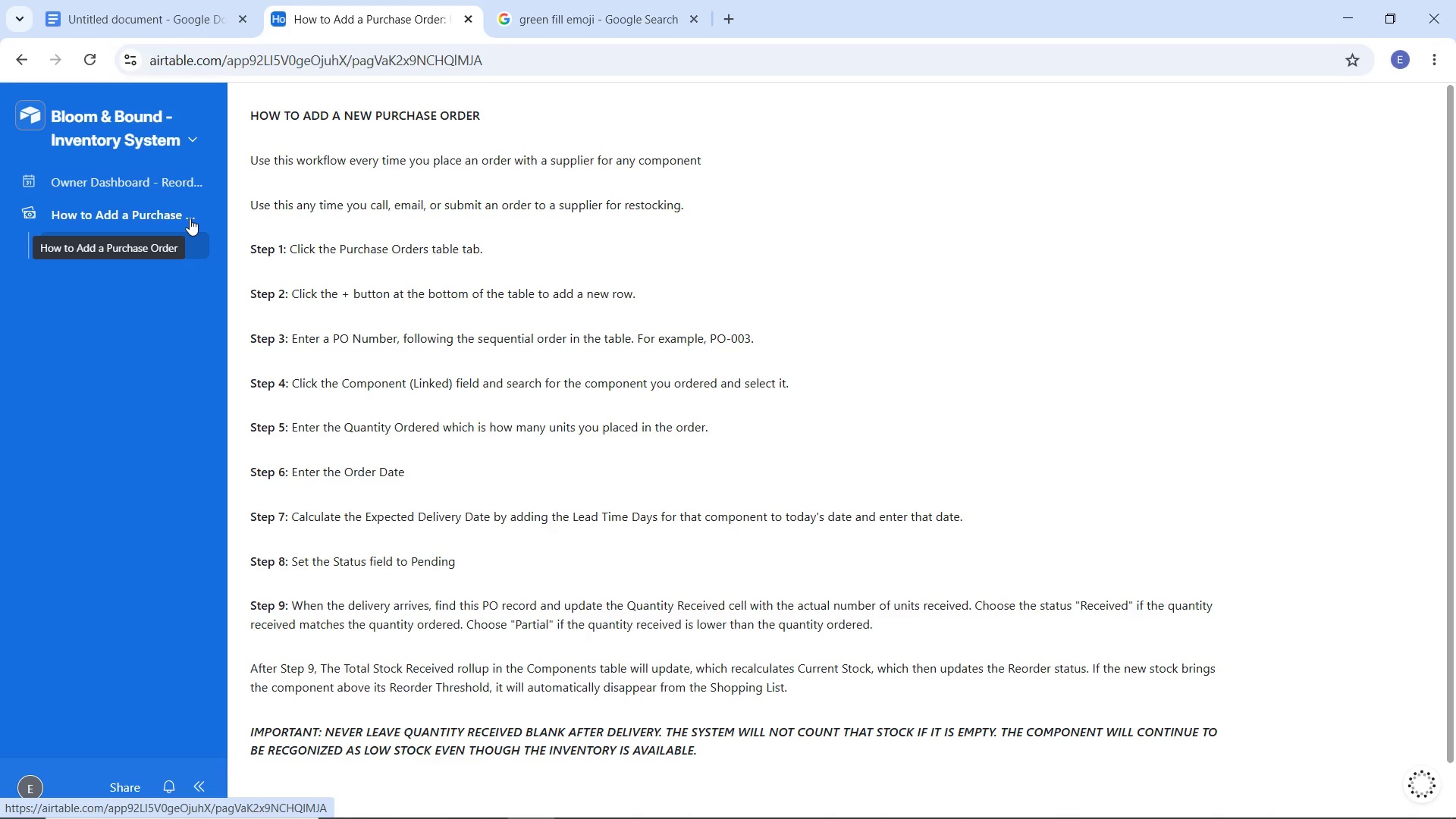 
left_click([190, 218])
 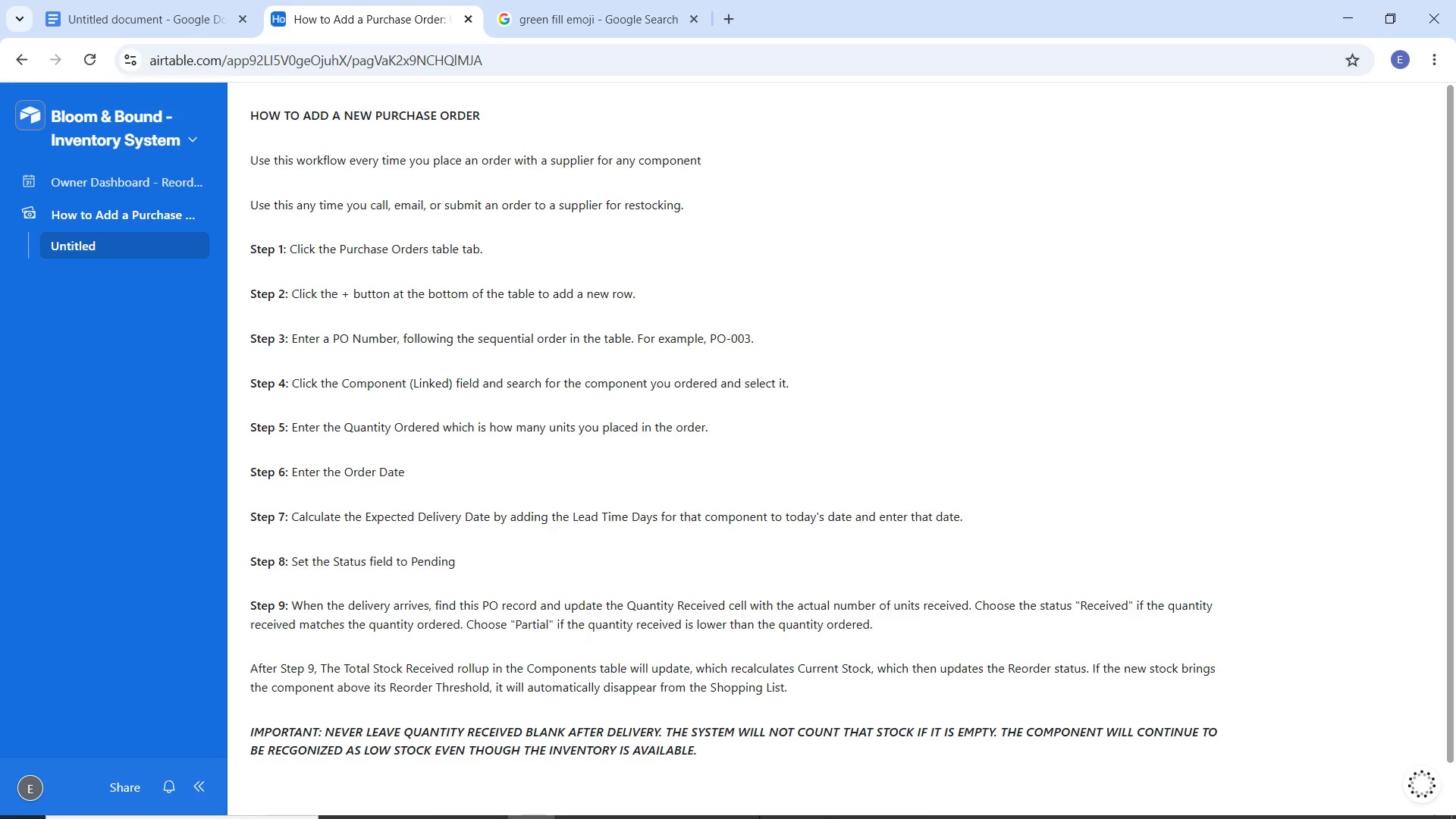 
left_click([763, 808])